 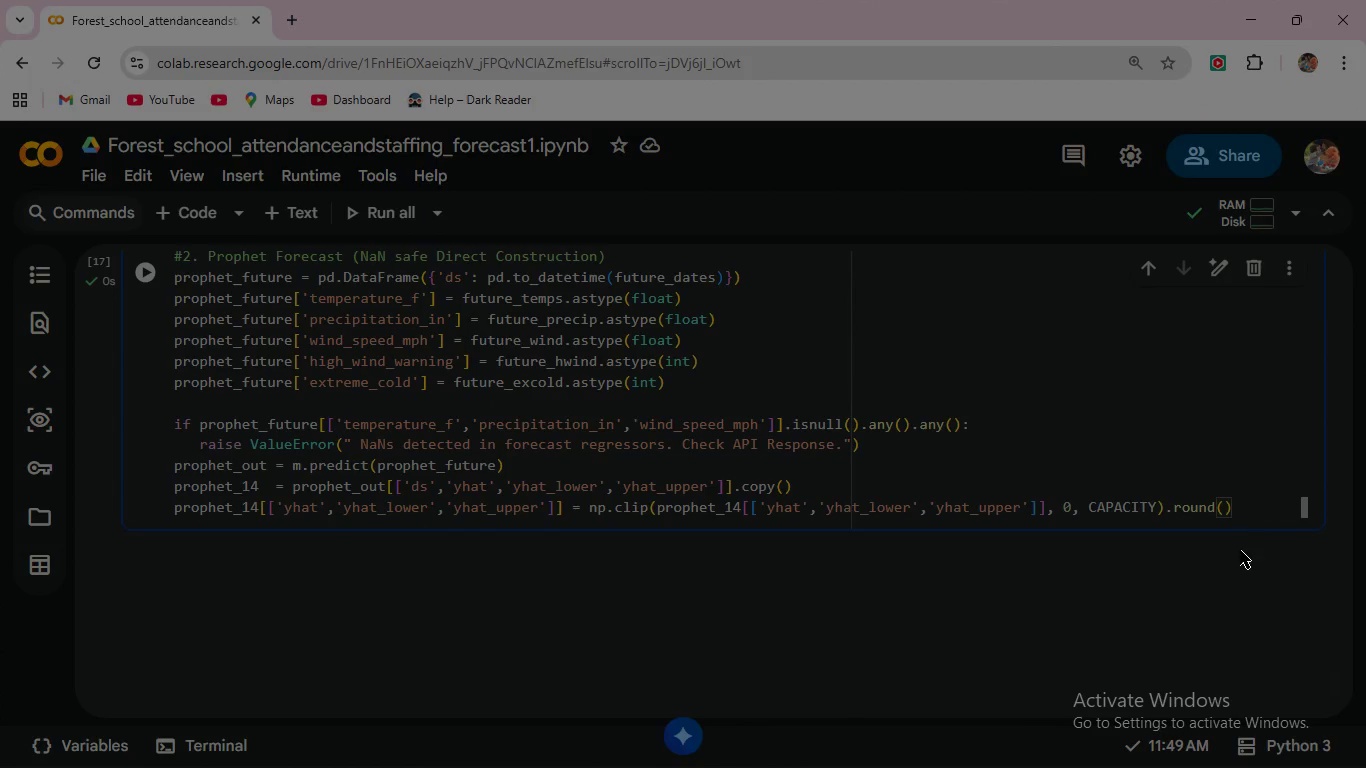 
key(Enter)
 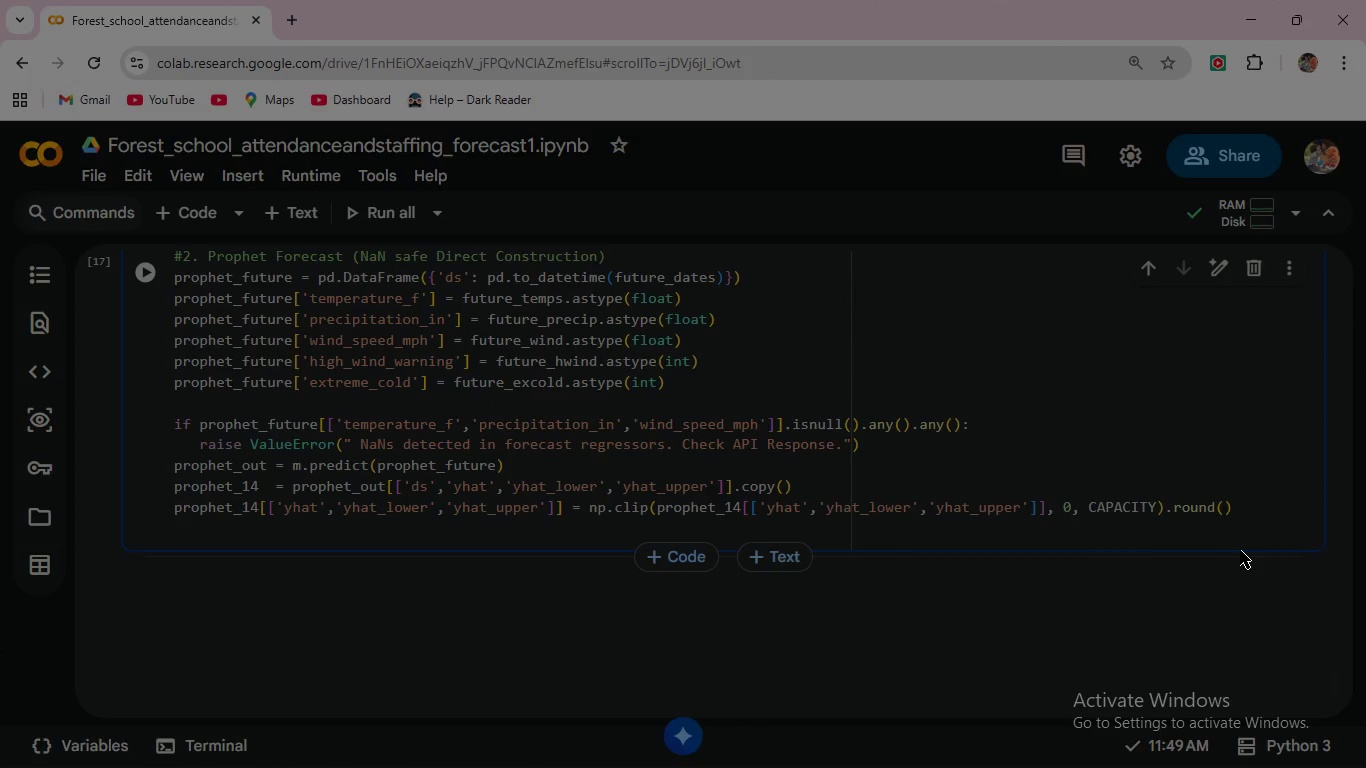 
key(Enter)
 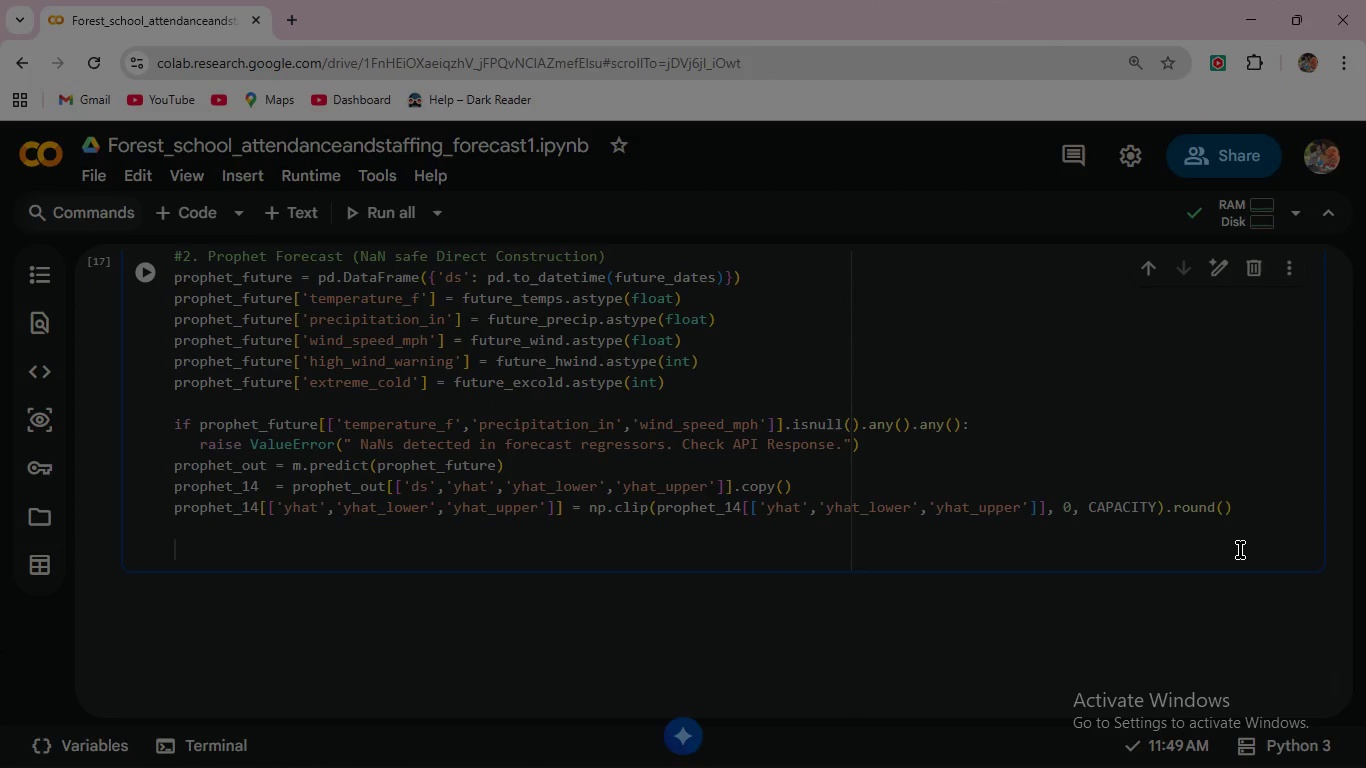 
type(#3. Ensemble and Staffing )
 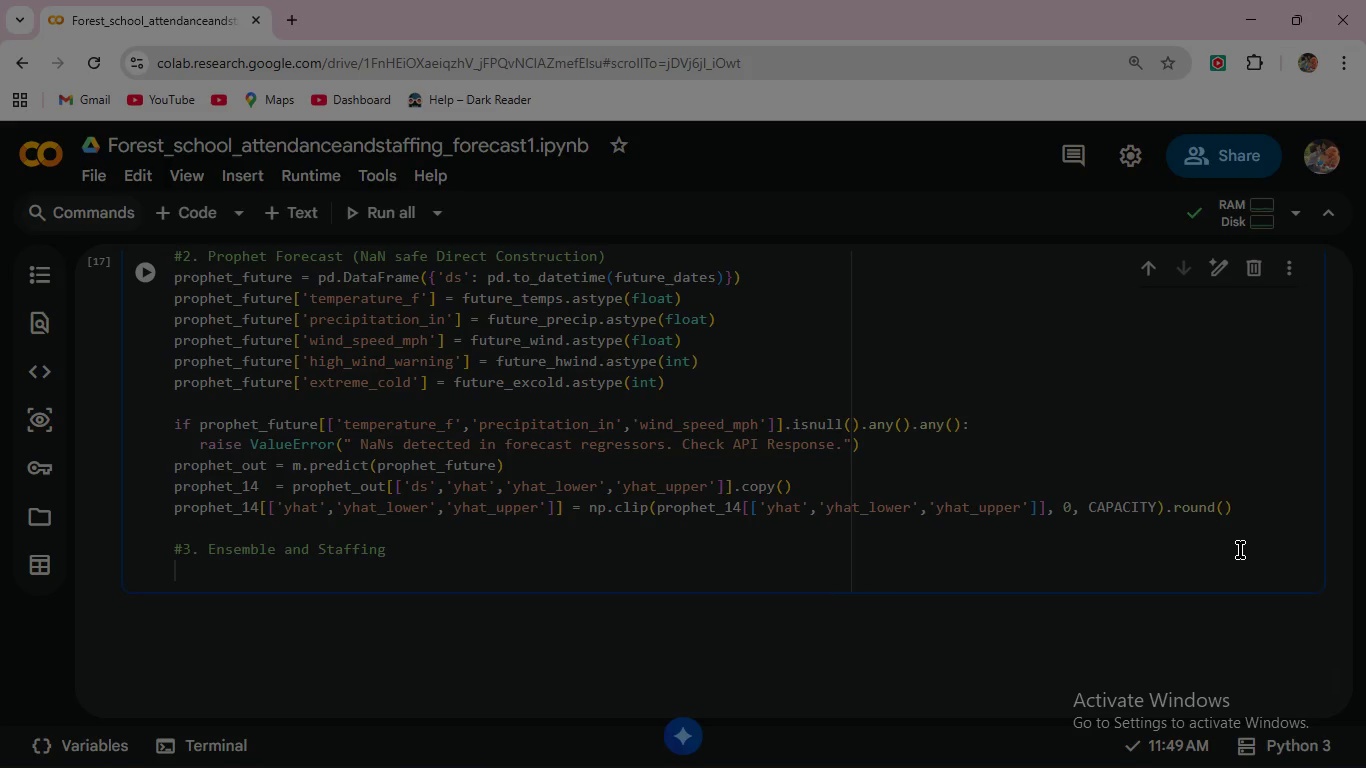 
 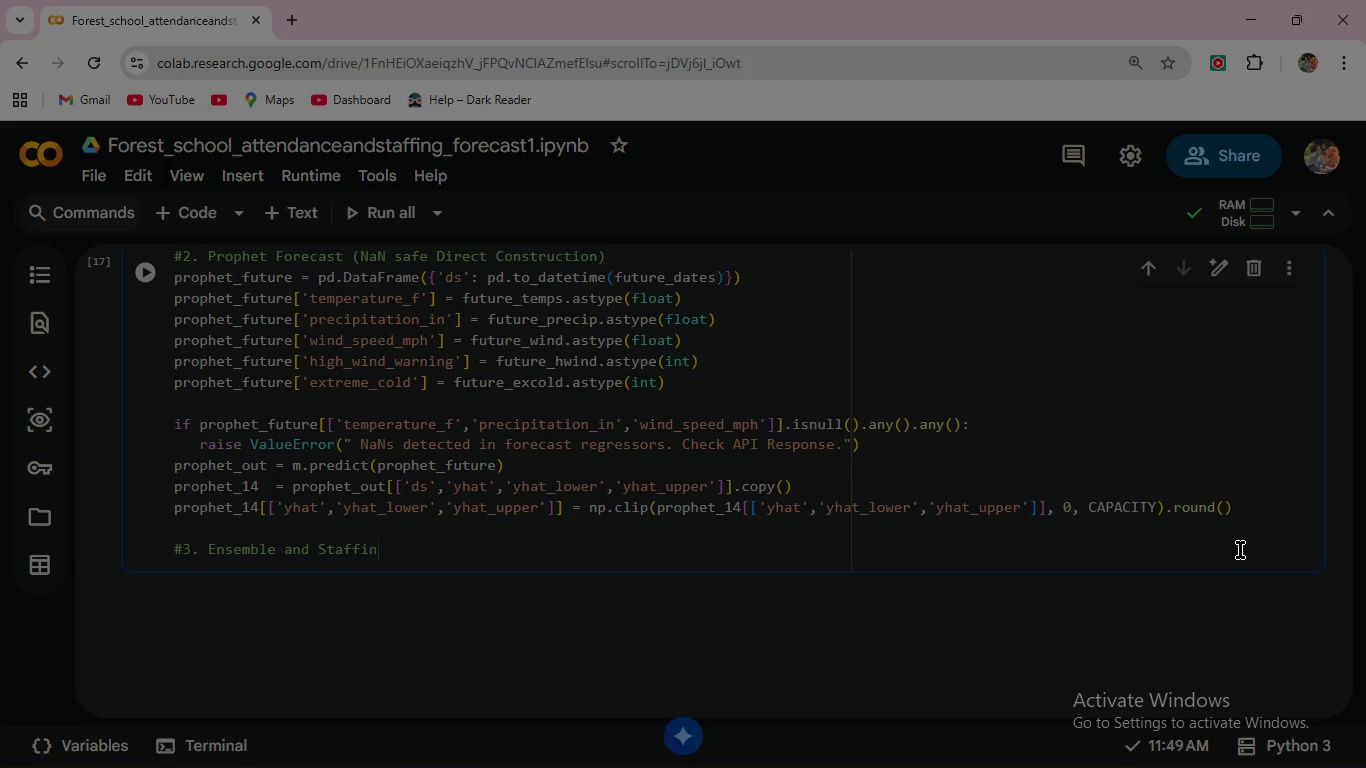 
key(Enter)
 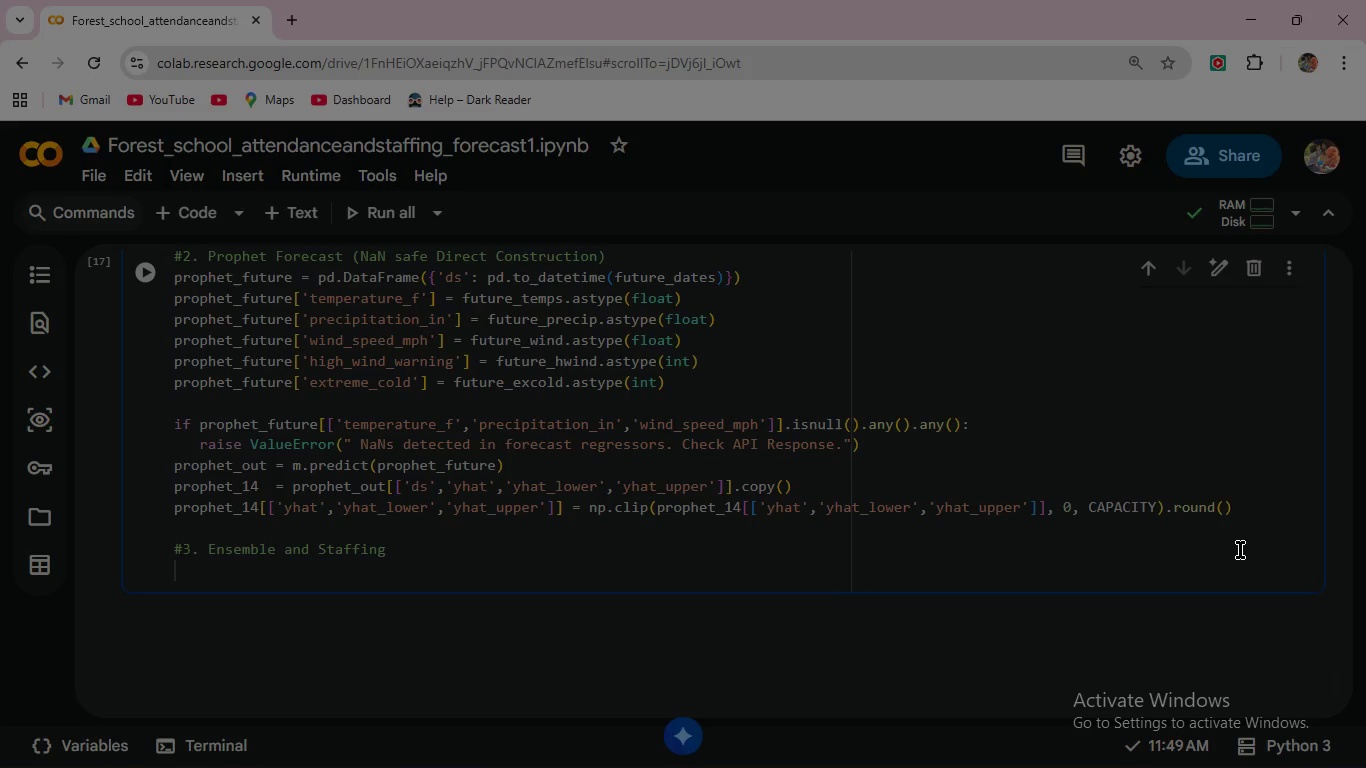 
type(ensemble = ((rf_)
 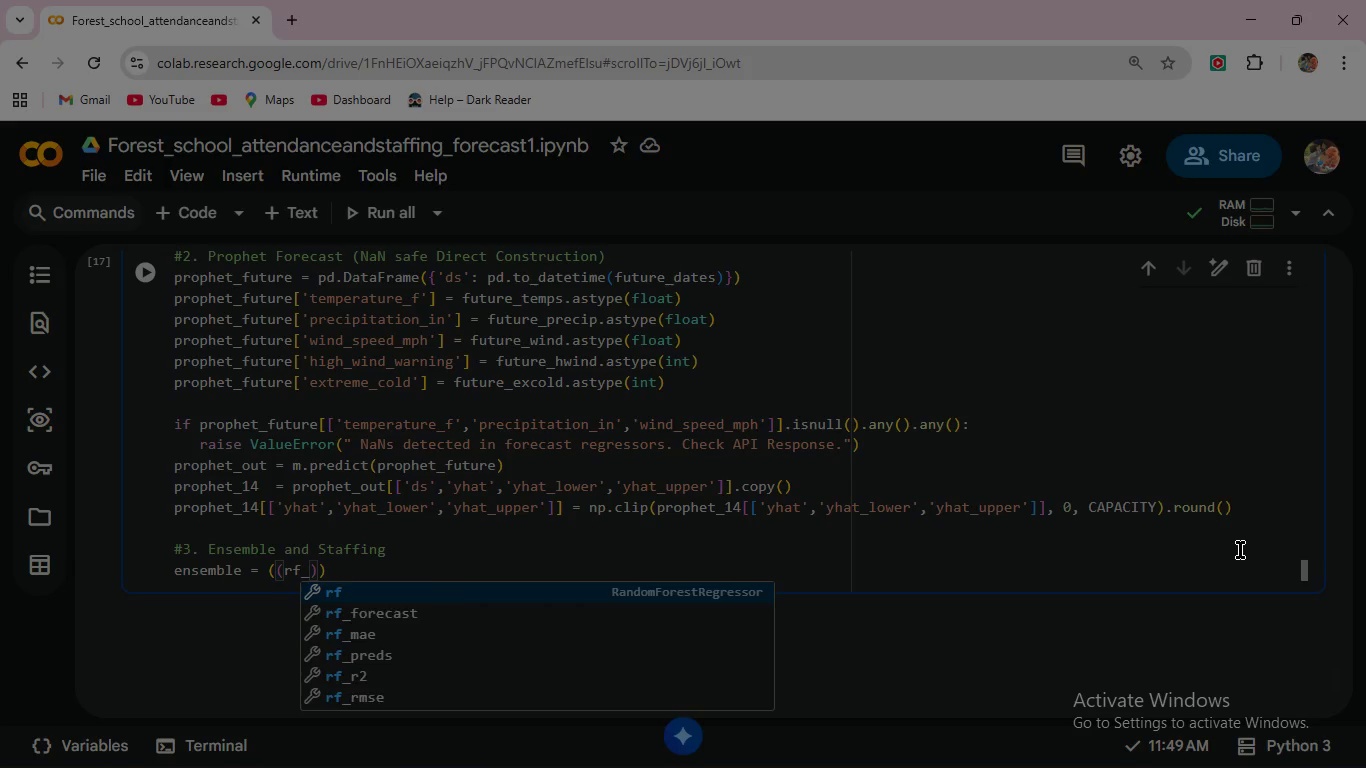 
key(Shift+Enter)
 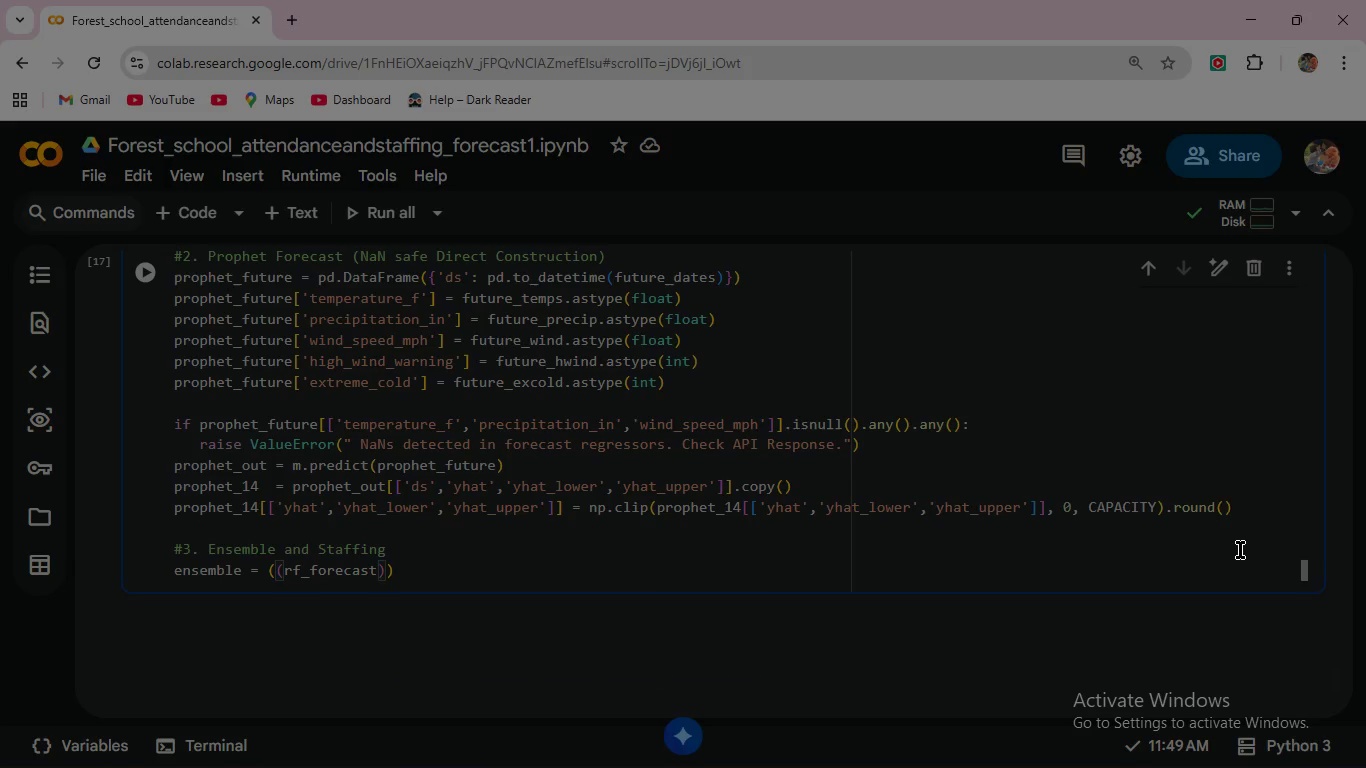 
type( + pro)
 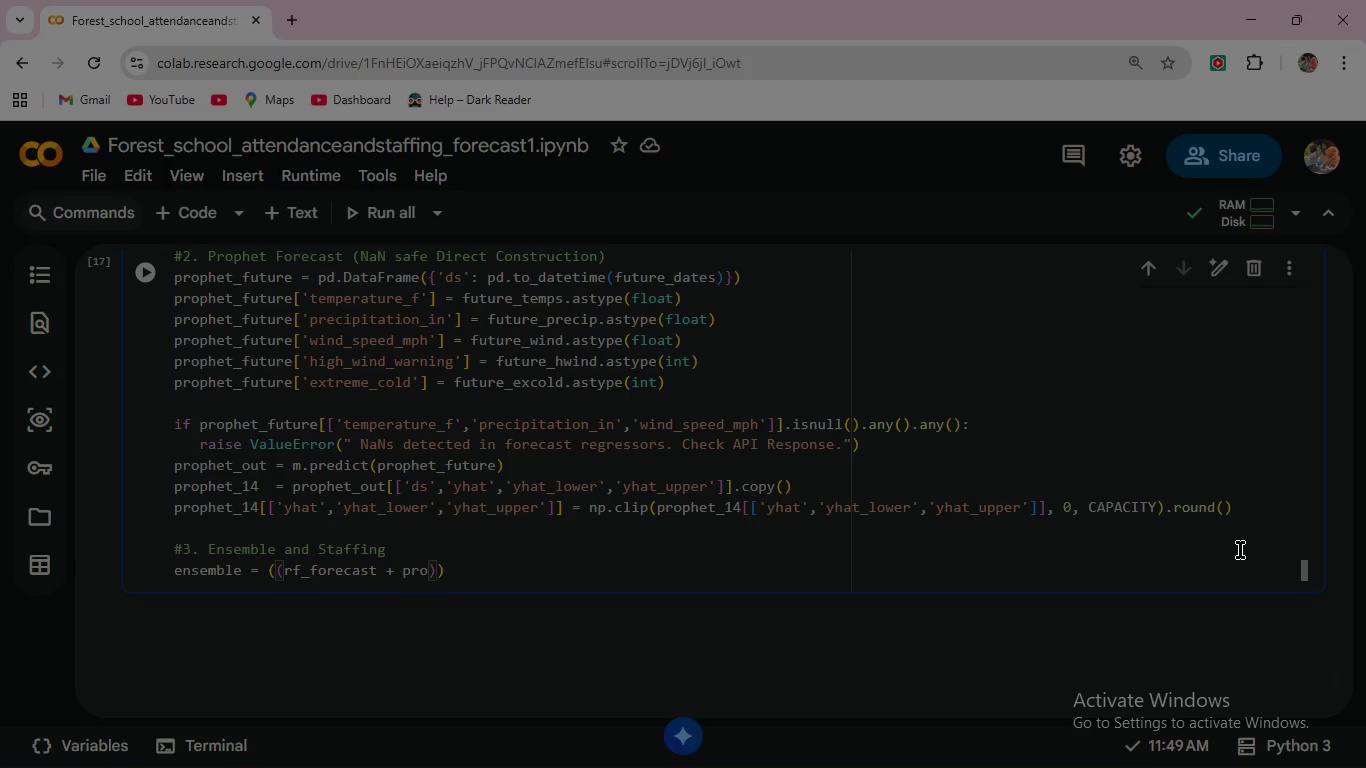 
wait(6.2)
 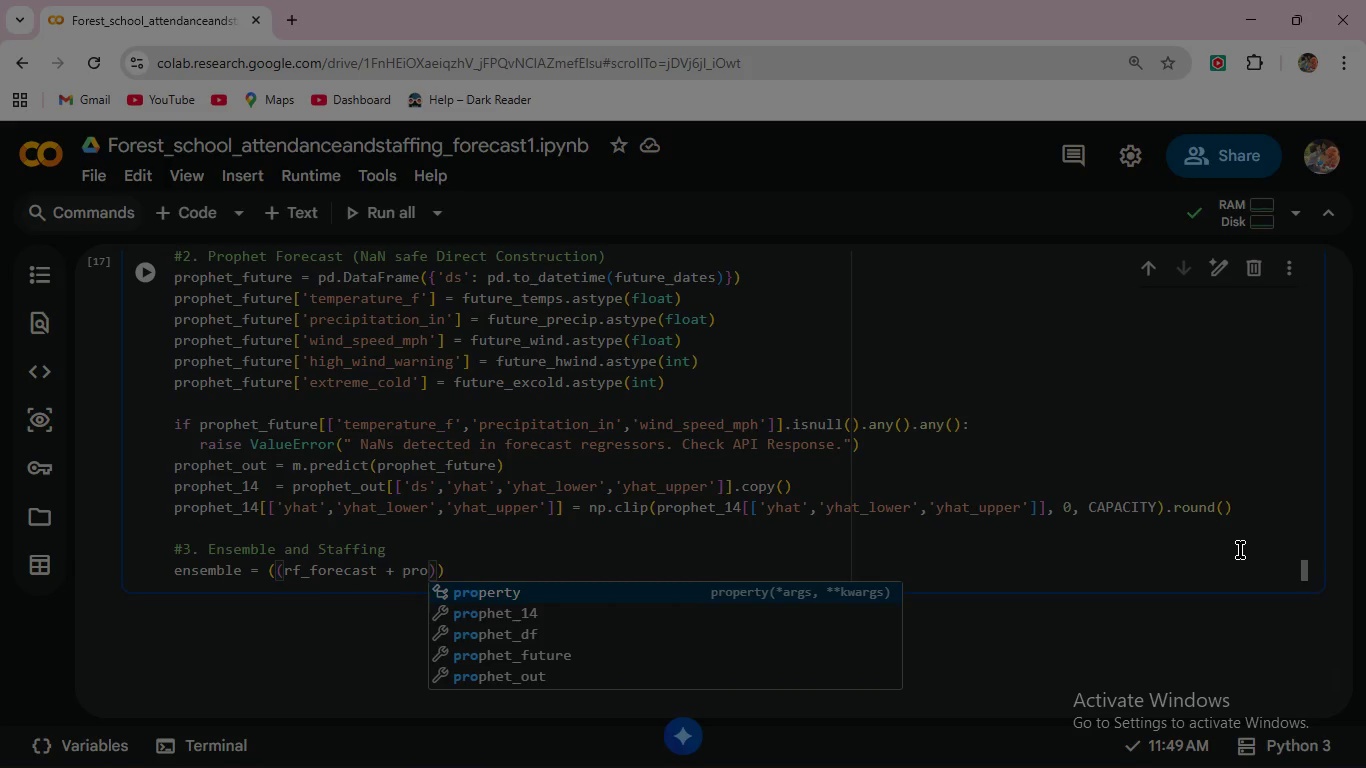 
key(ArrowDown)
 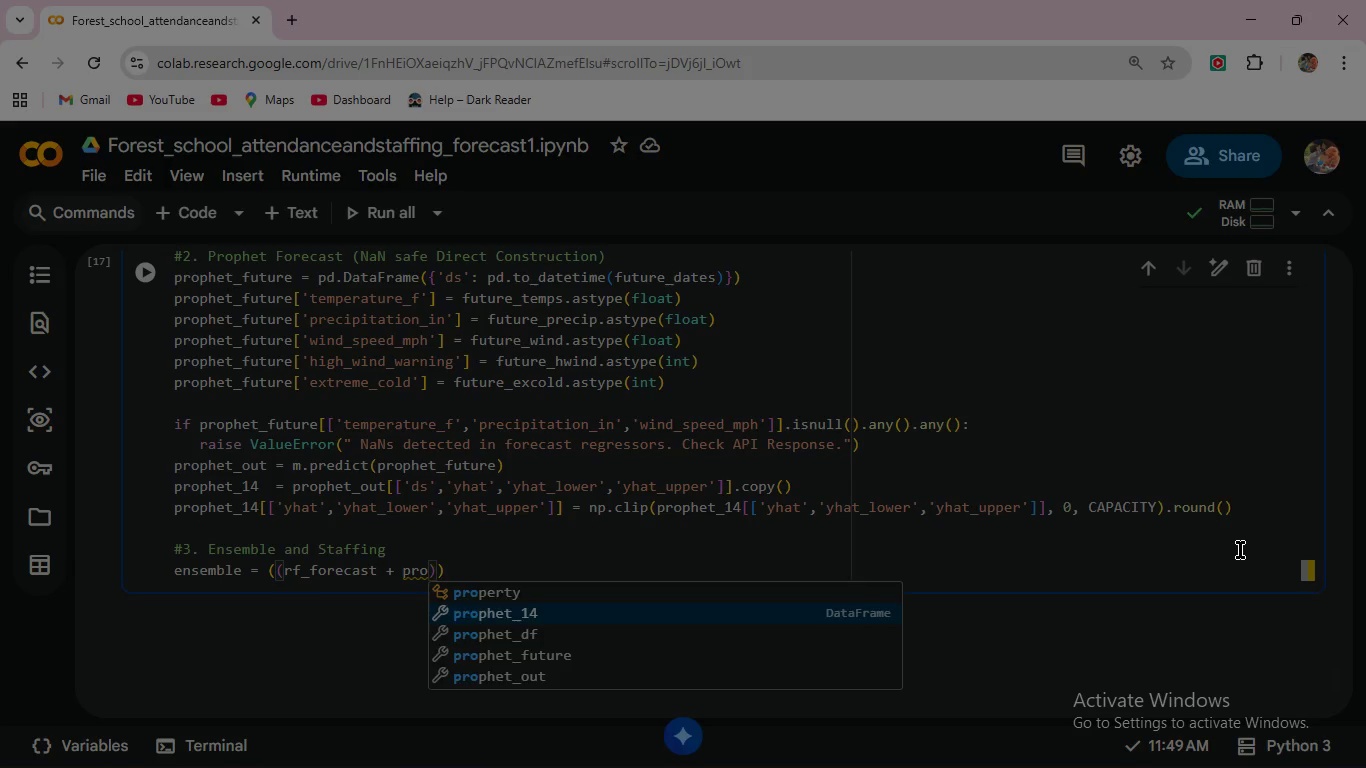 
key(Enter)
 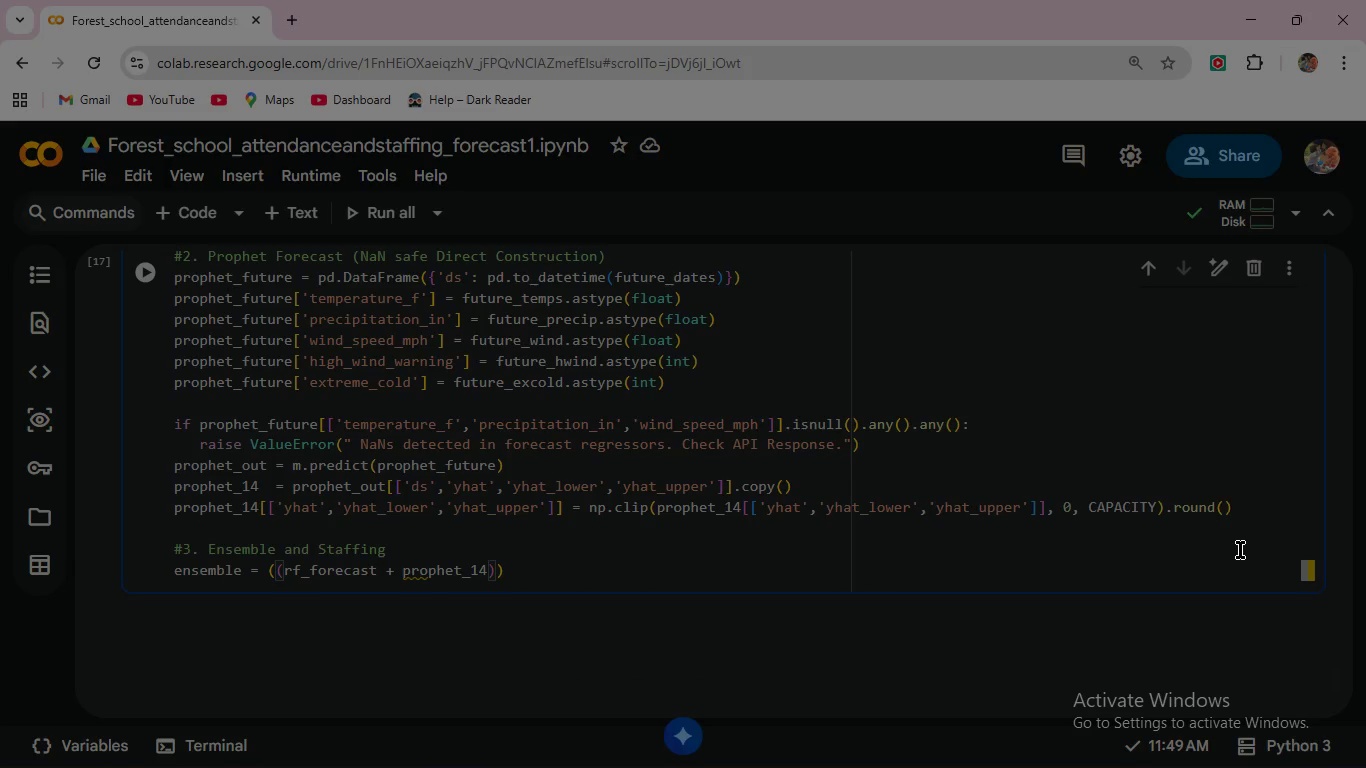 
key(BracketLeft)
 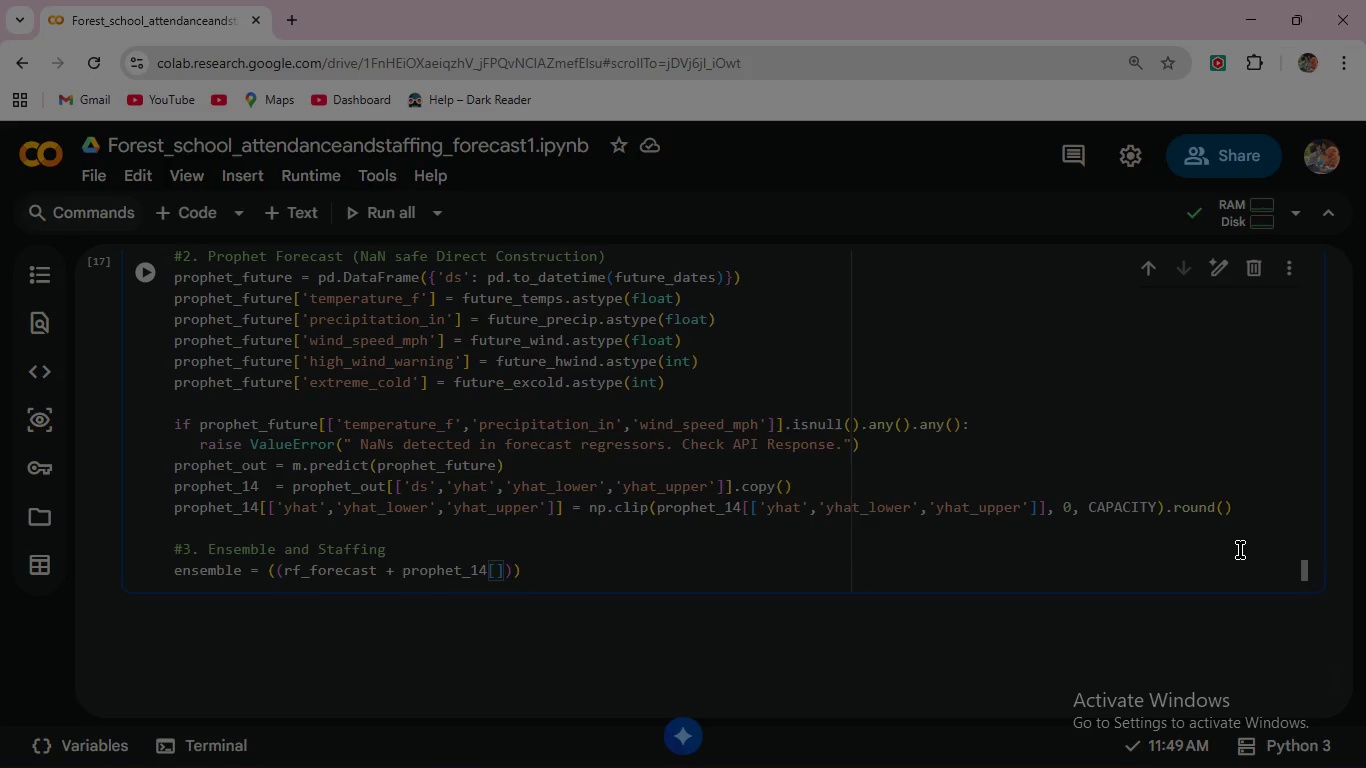 
key(Quote)
 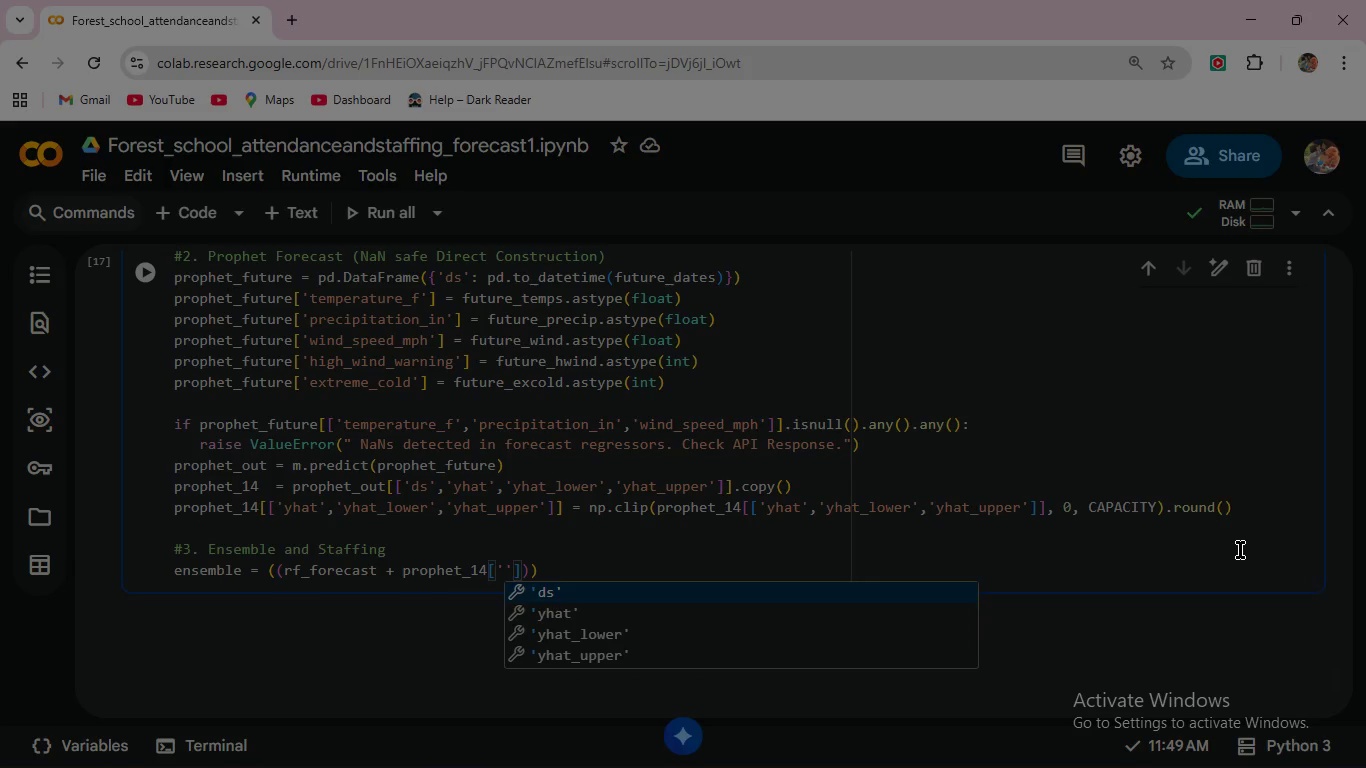 
key(Y)
 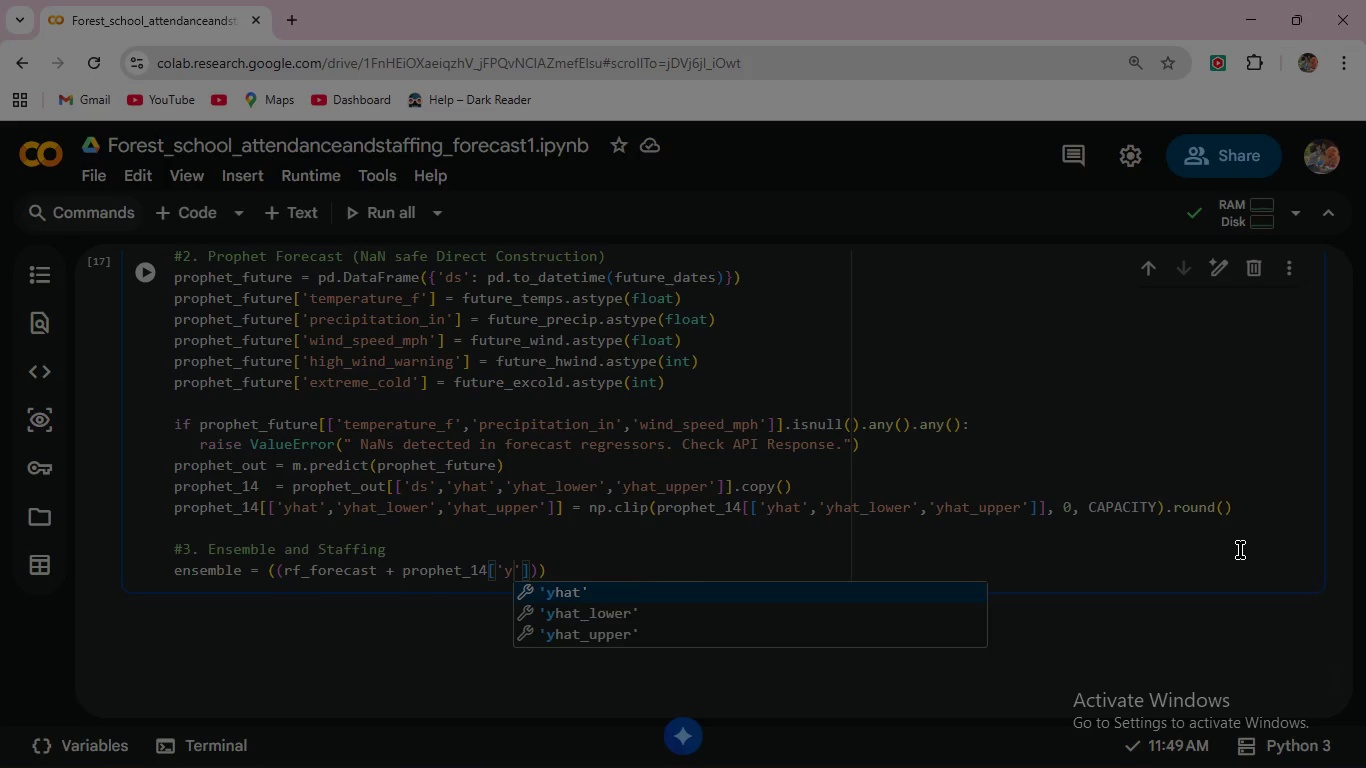 
key(Enter)
 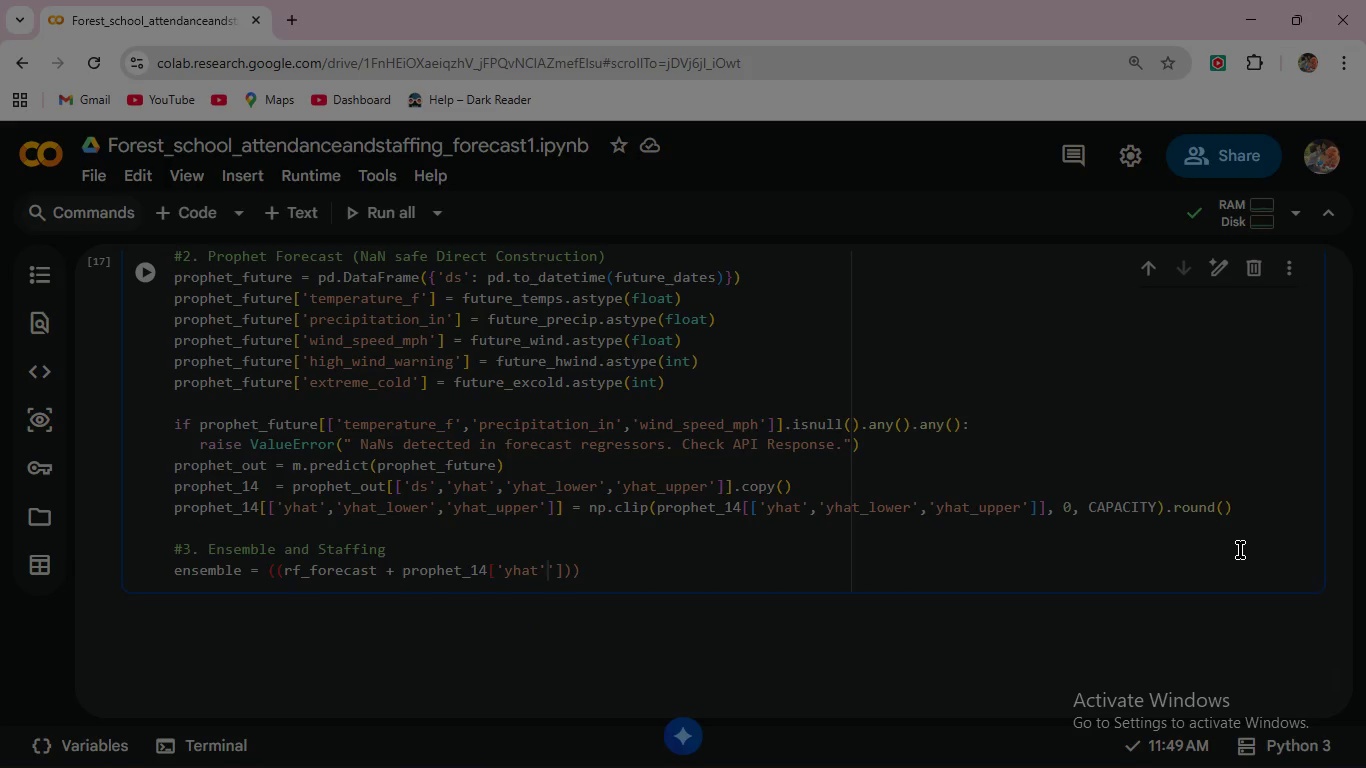 
key(ArrowRight)
 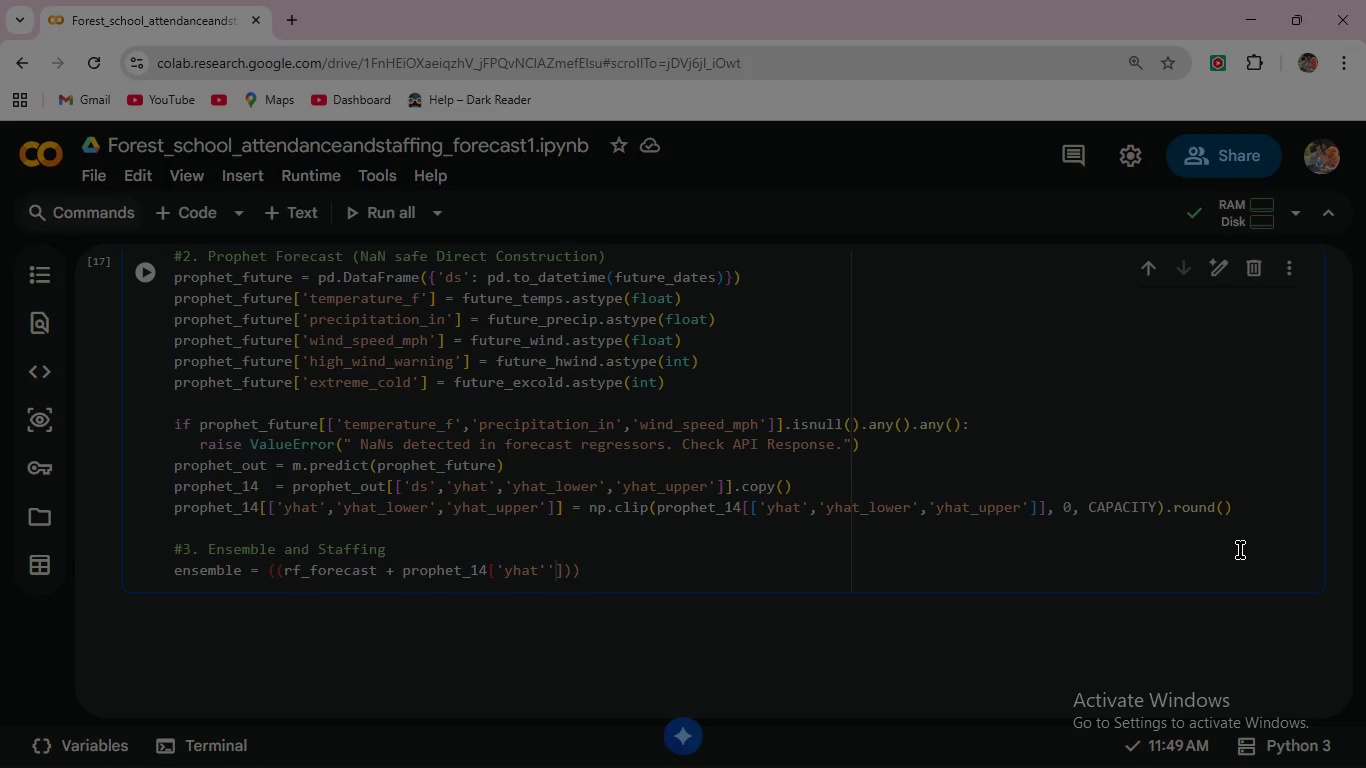 
key(Backspace)
 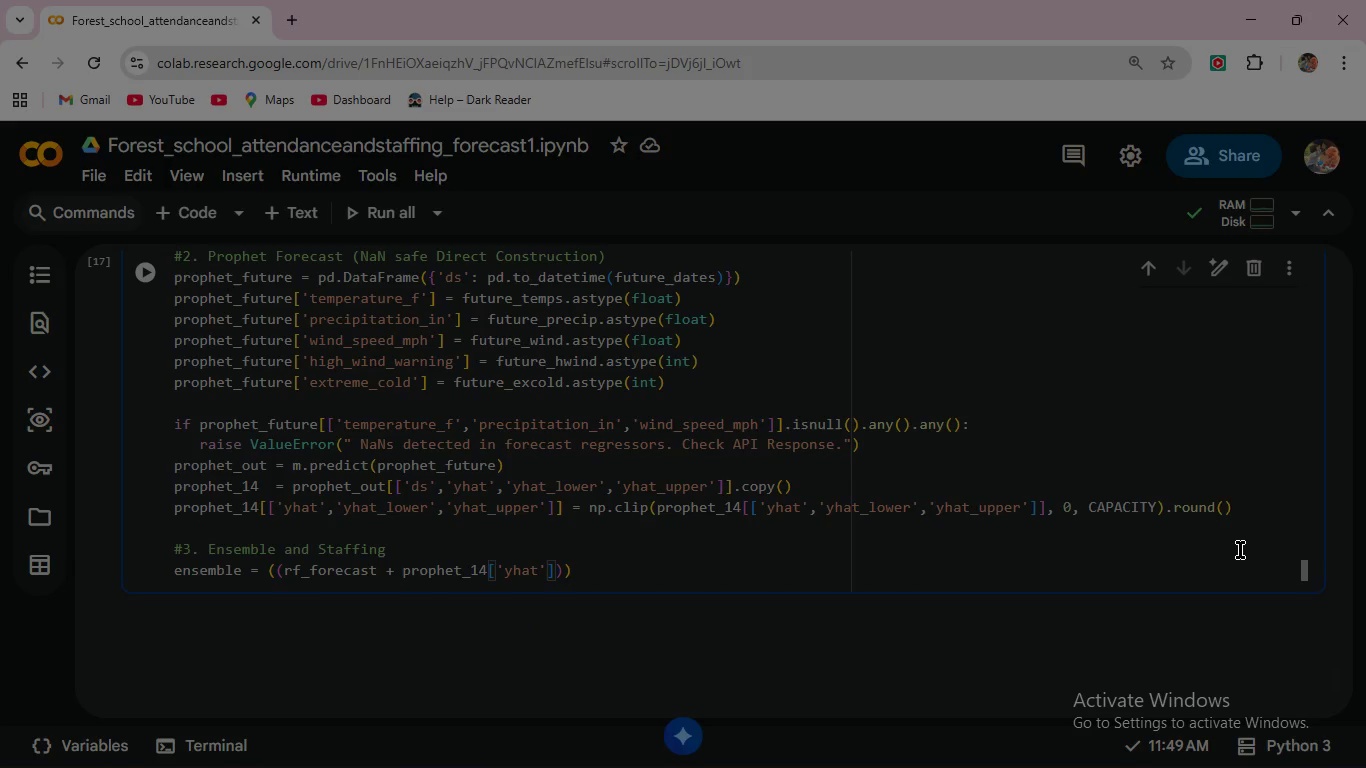 
key(ArrowRight)
 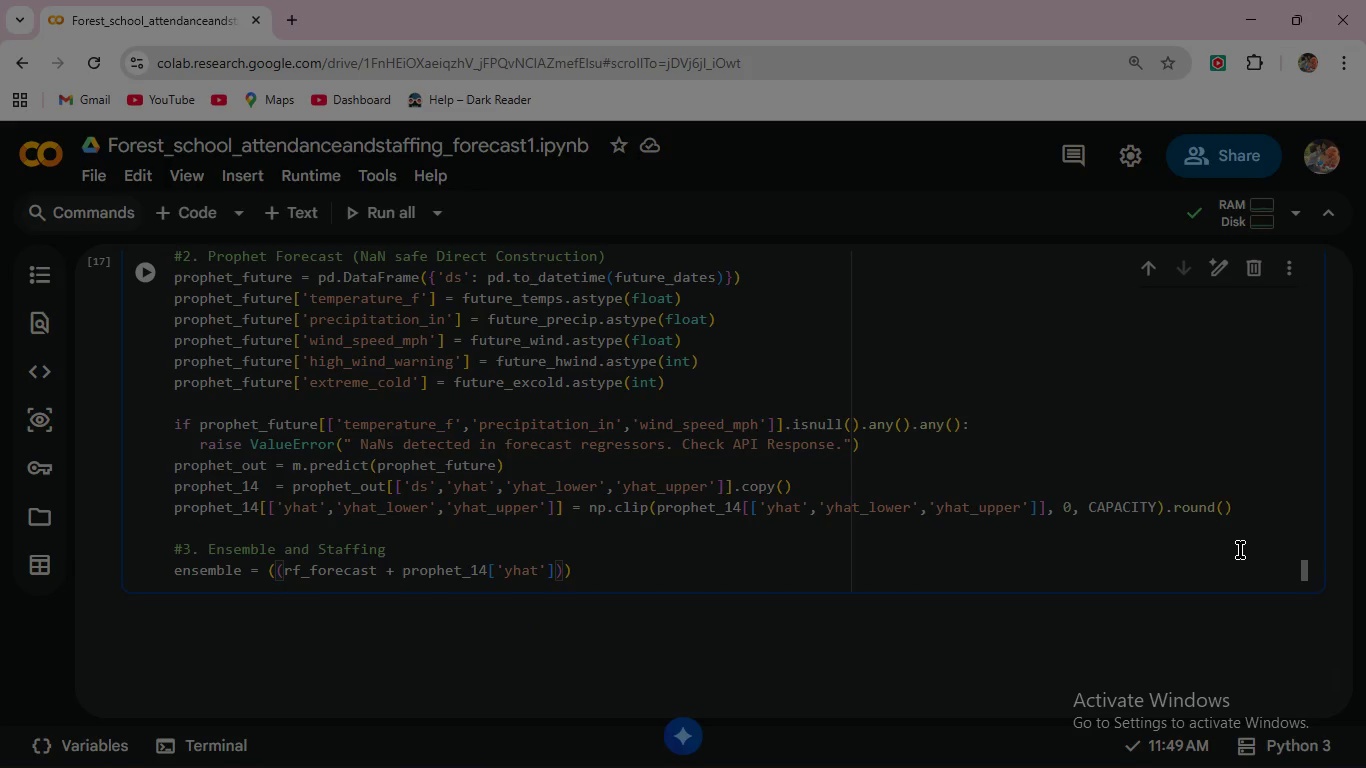 
type(.values)
 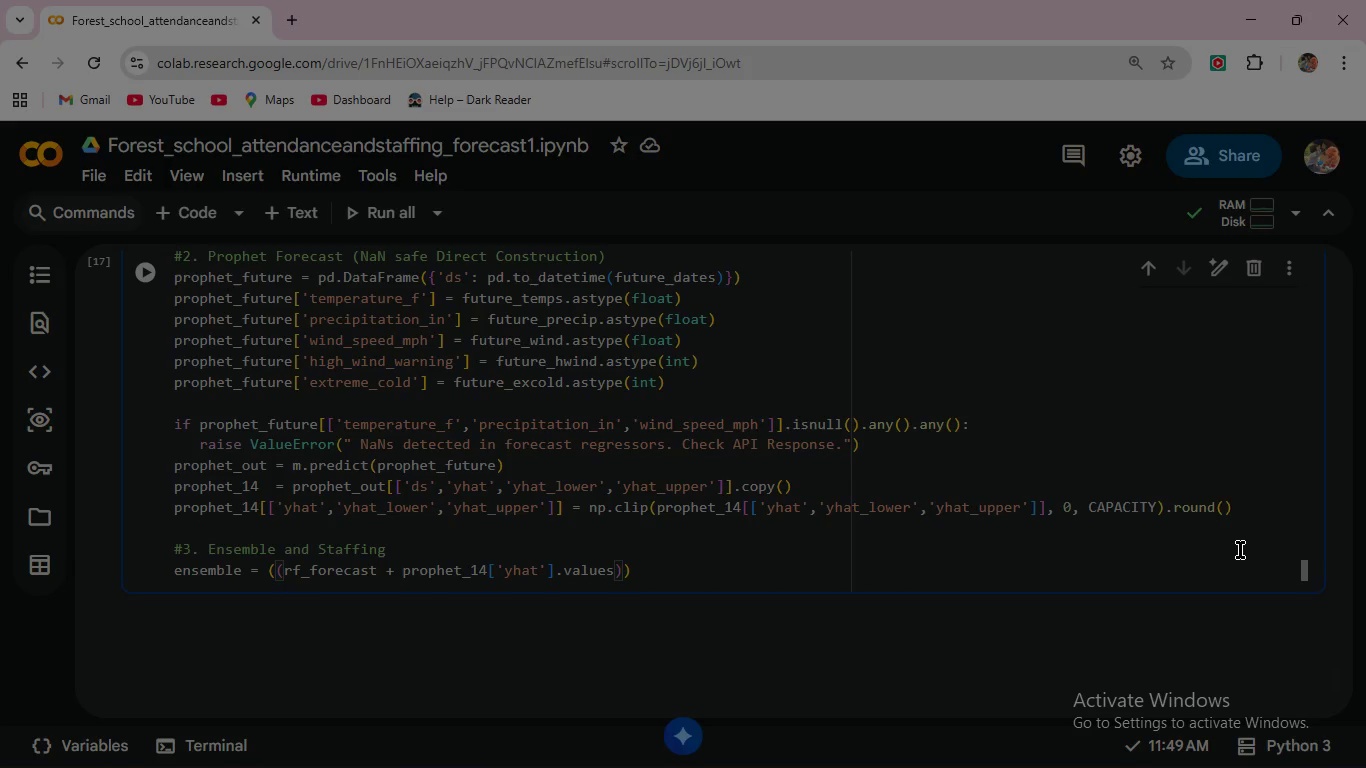 
key(ArrowRight)
 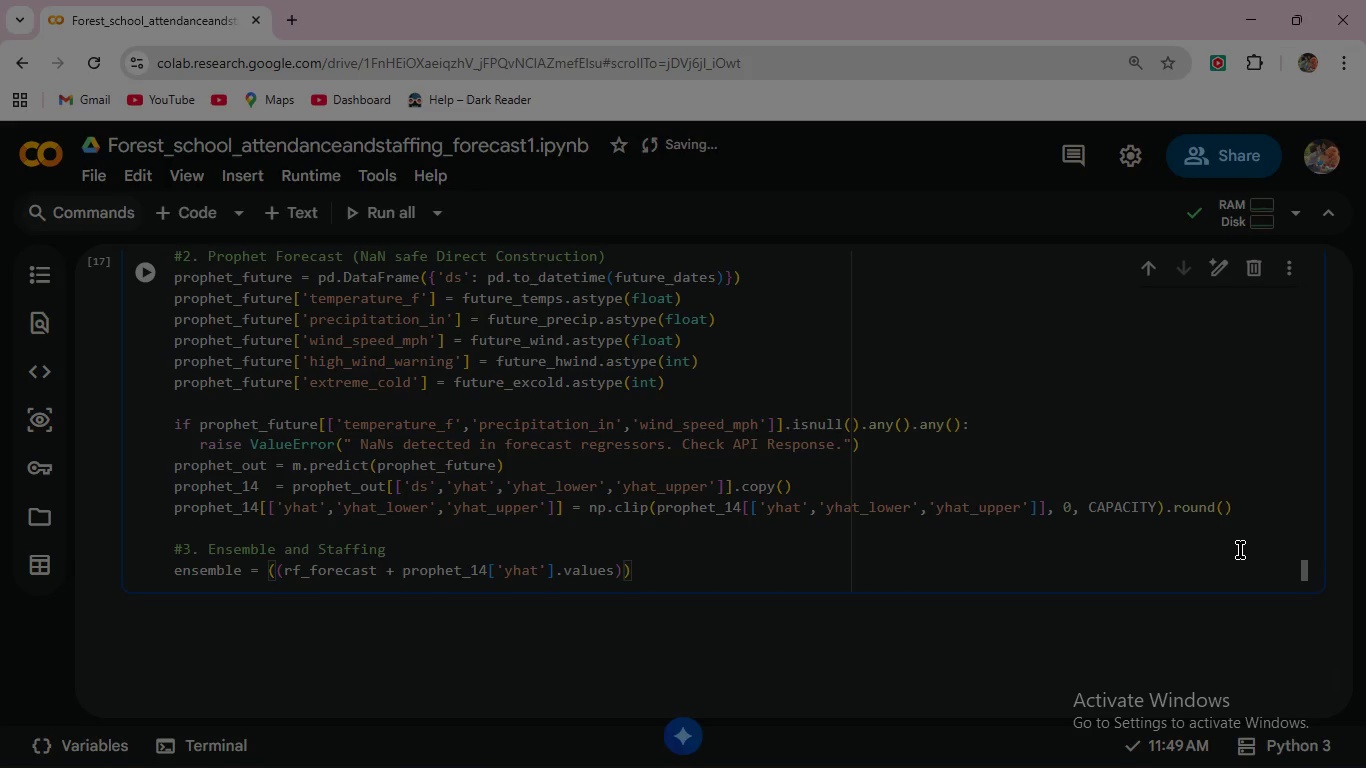 
key(Space)
 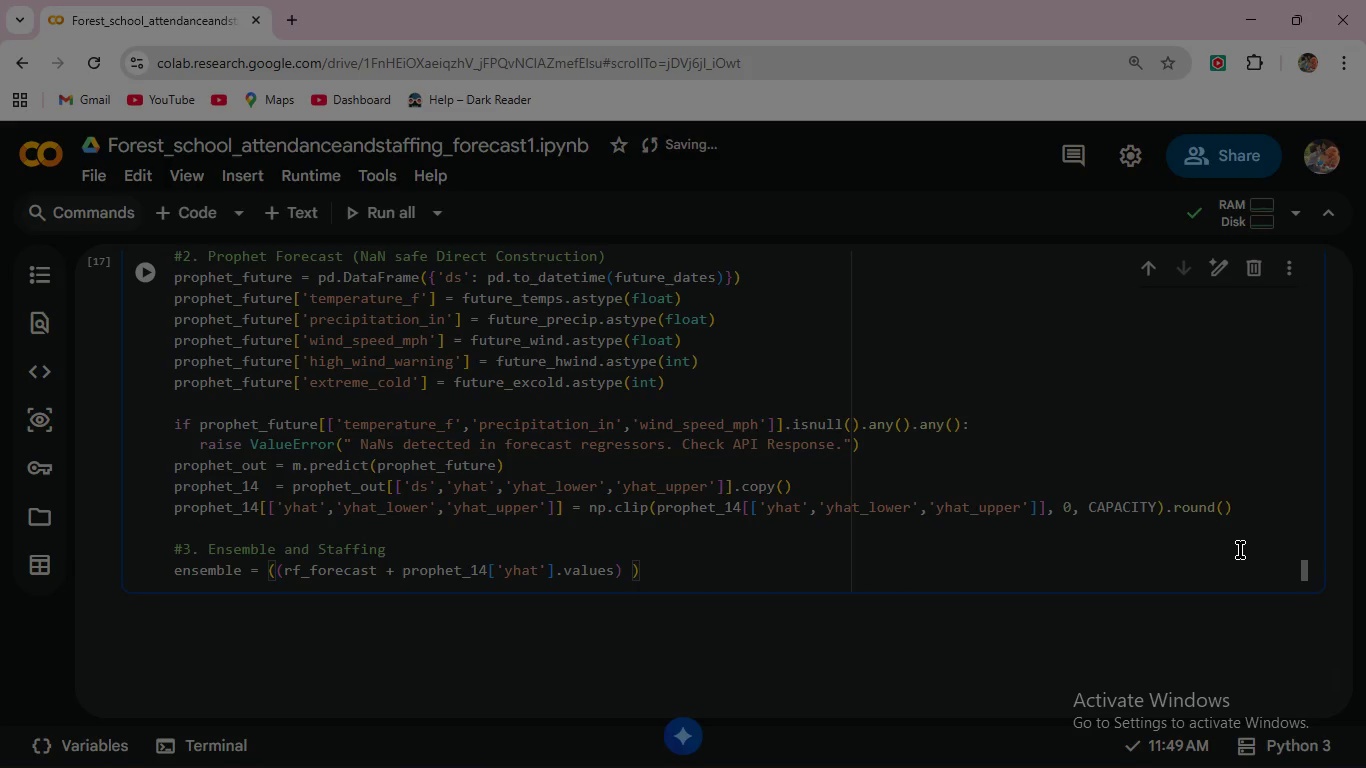 
key(Slash)
 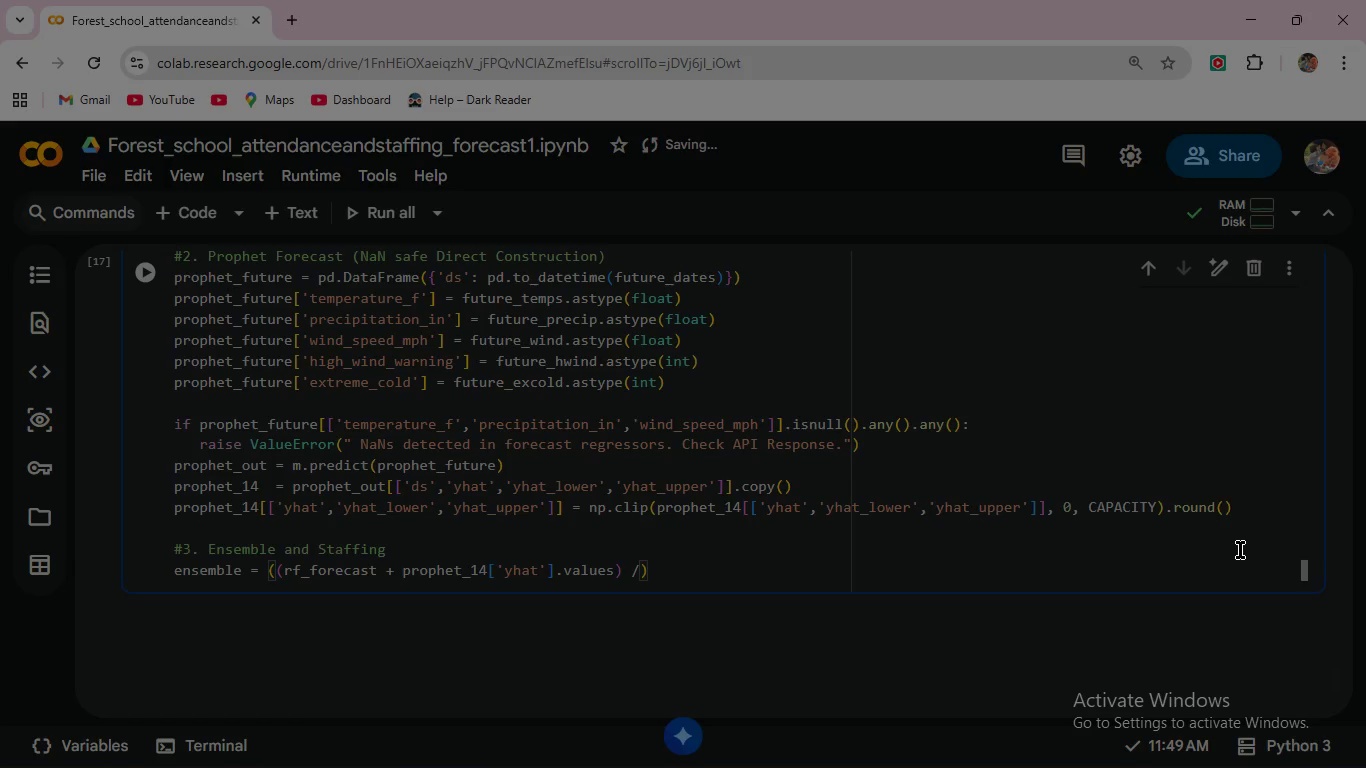 
key(Space)
 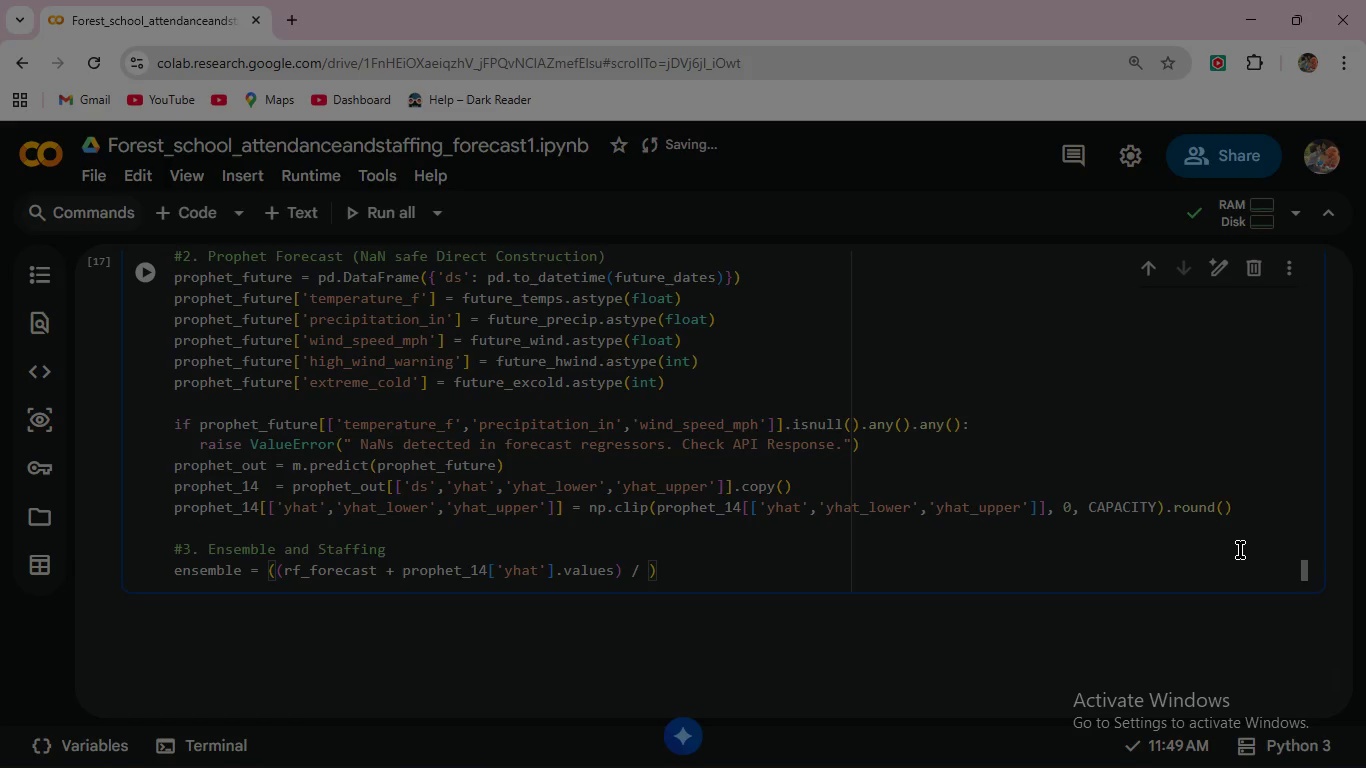 
key(2)
 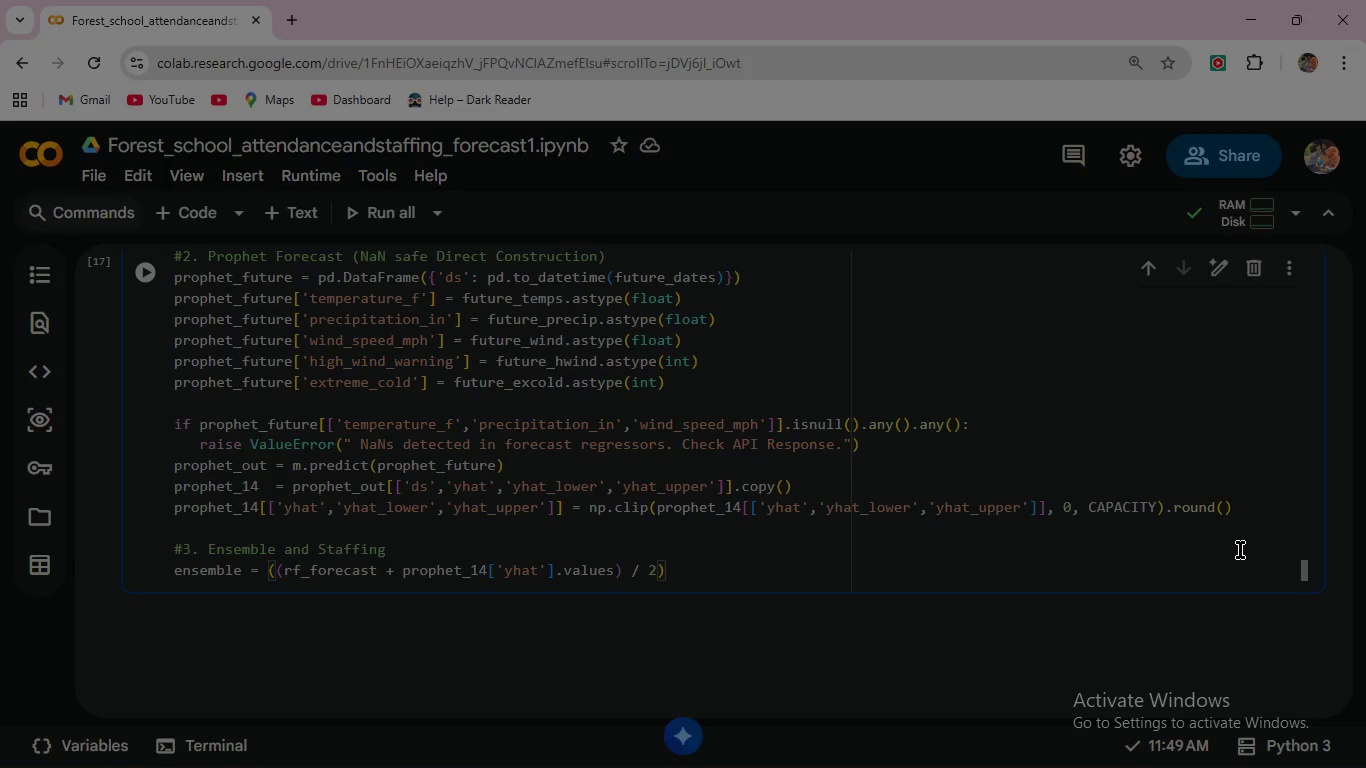 
key(ArrowRight)
 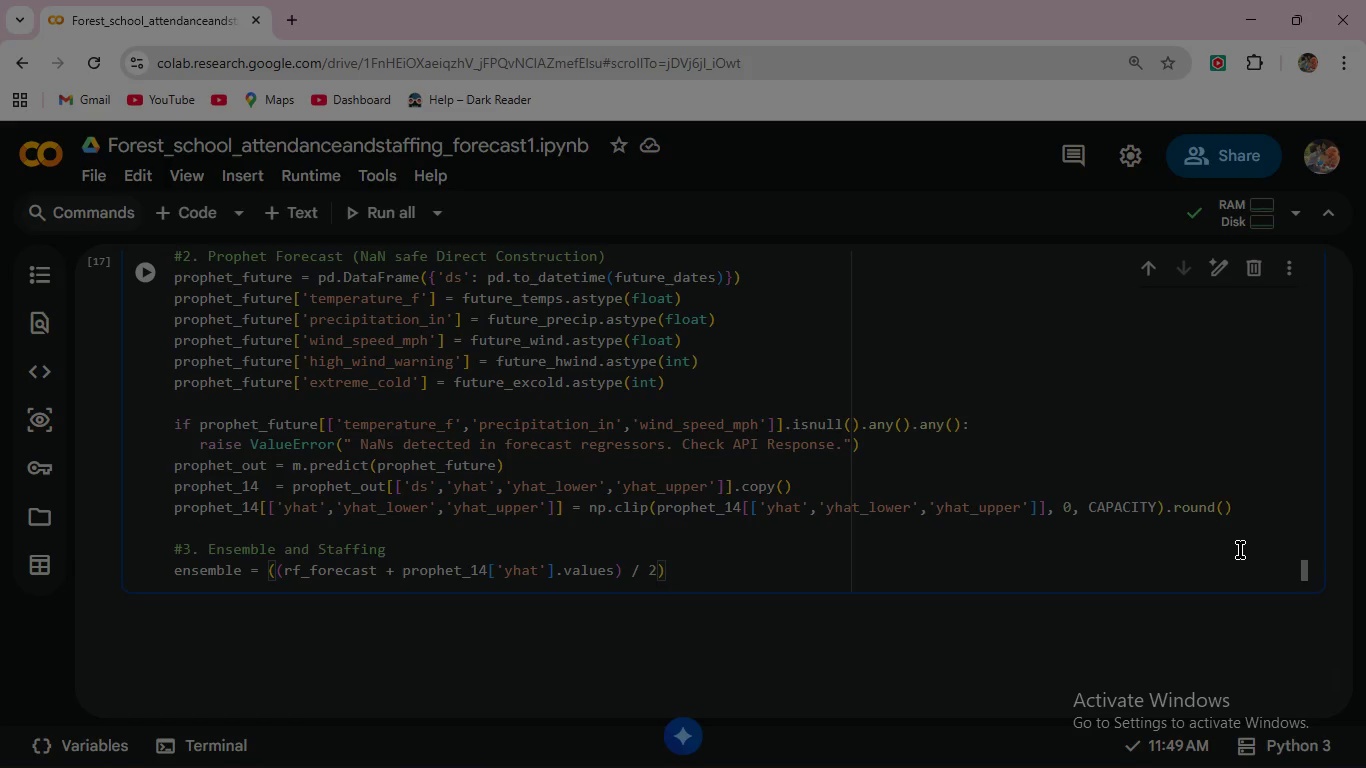 
type(.round()
 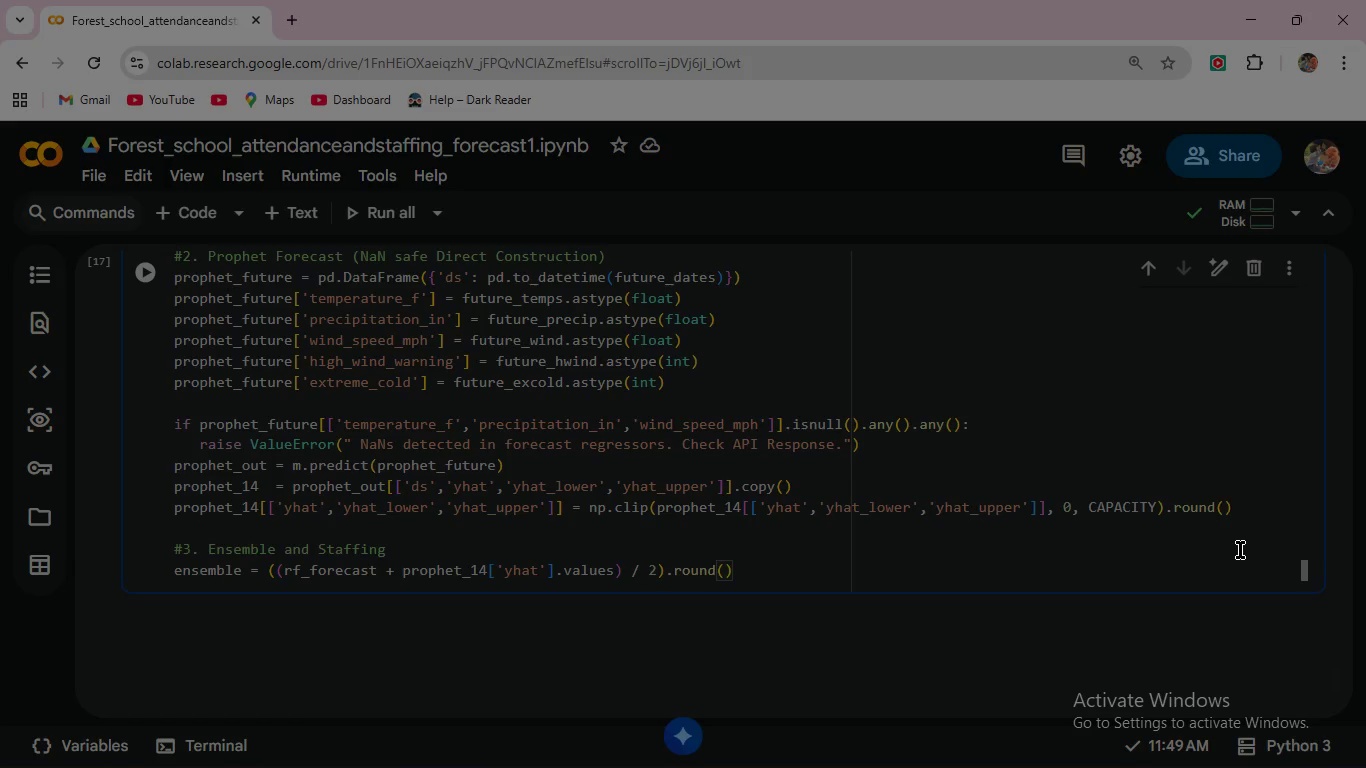 
key(ArrowRight)
 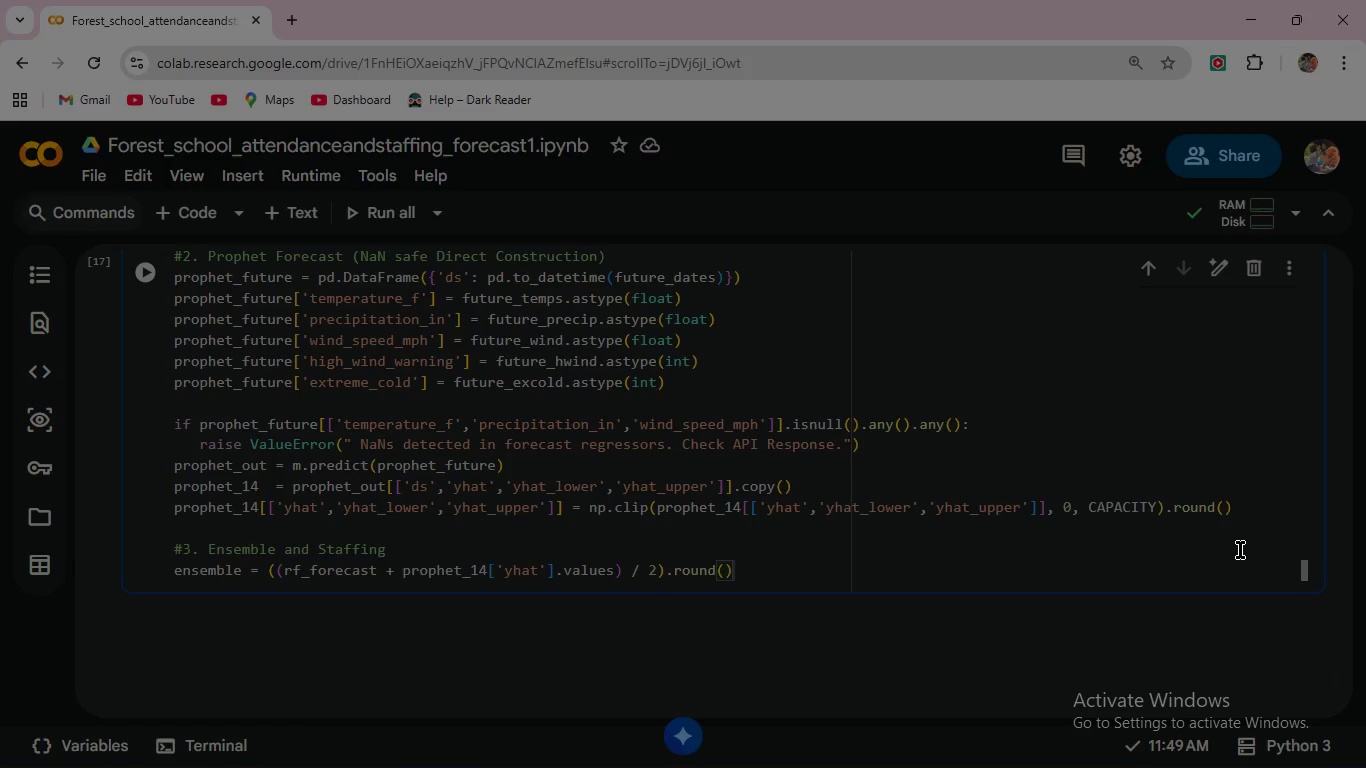 
type(.astype(it)
key(Backspace)
type(nt)
 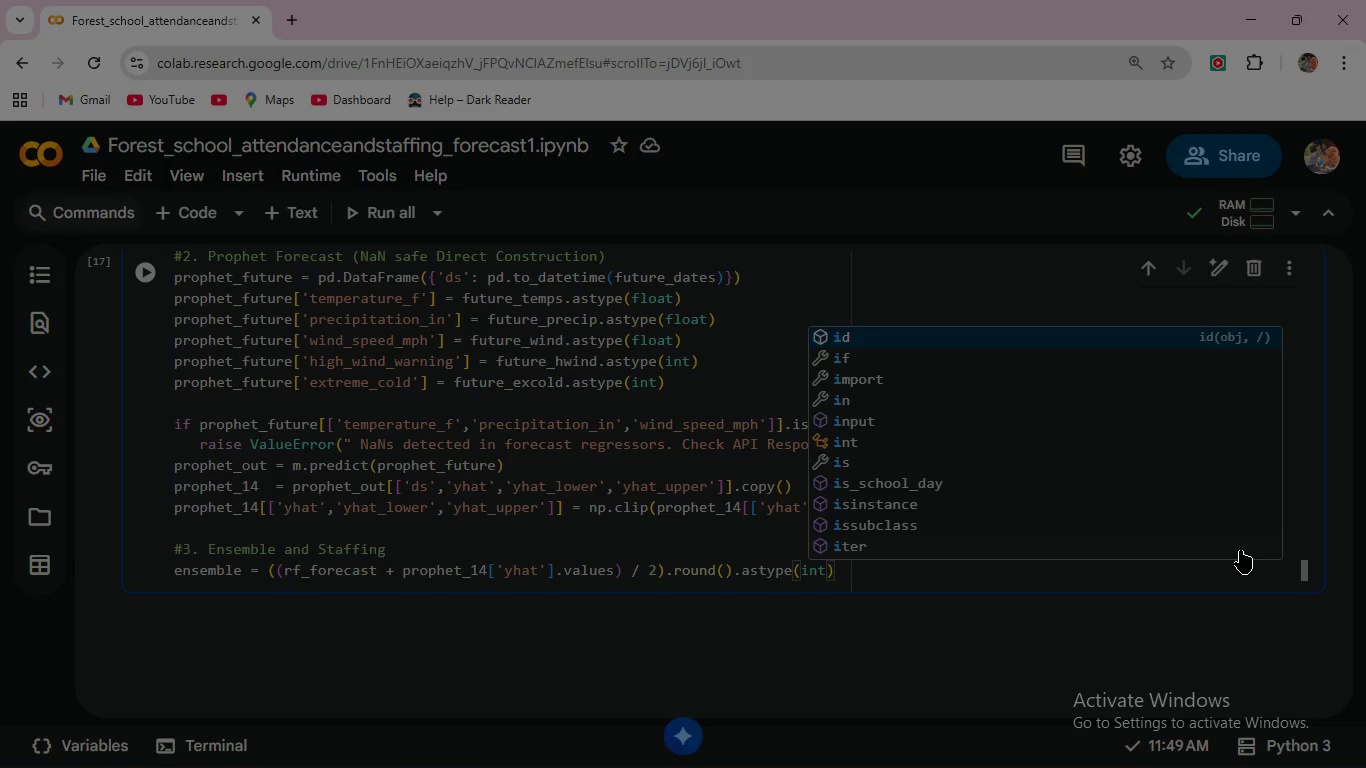 
key(ArrowRight)
 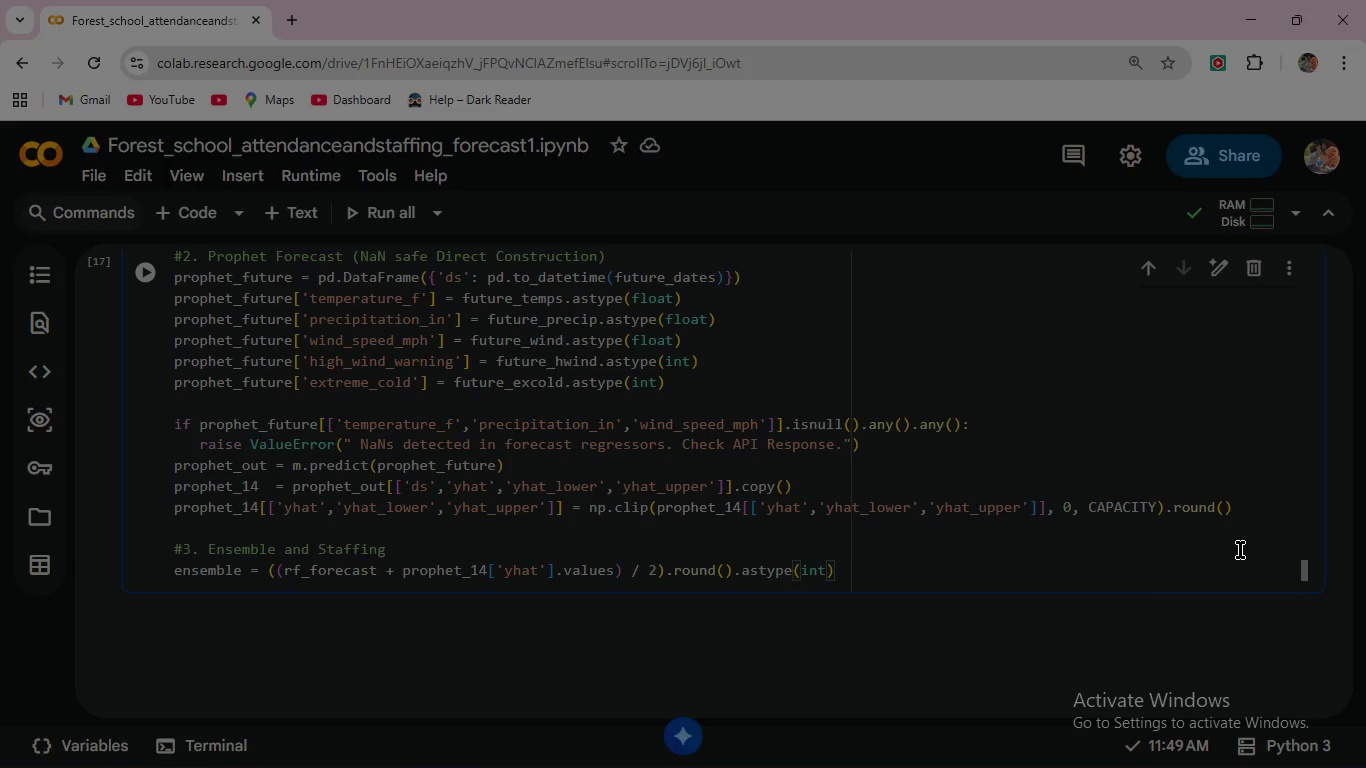 
key(Enter)
 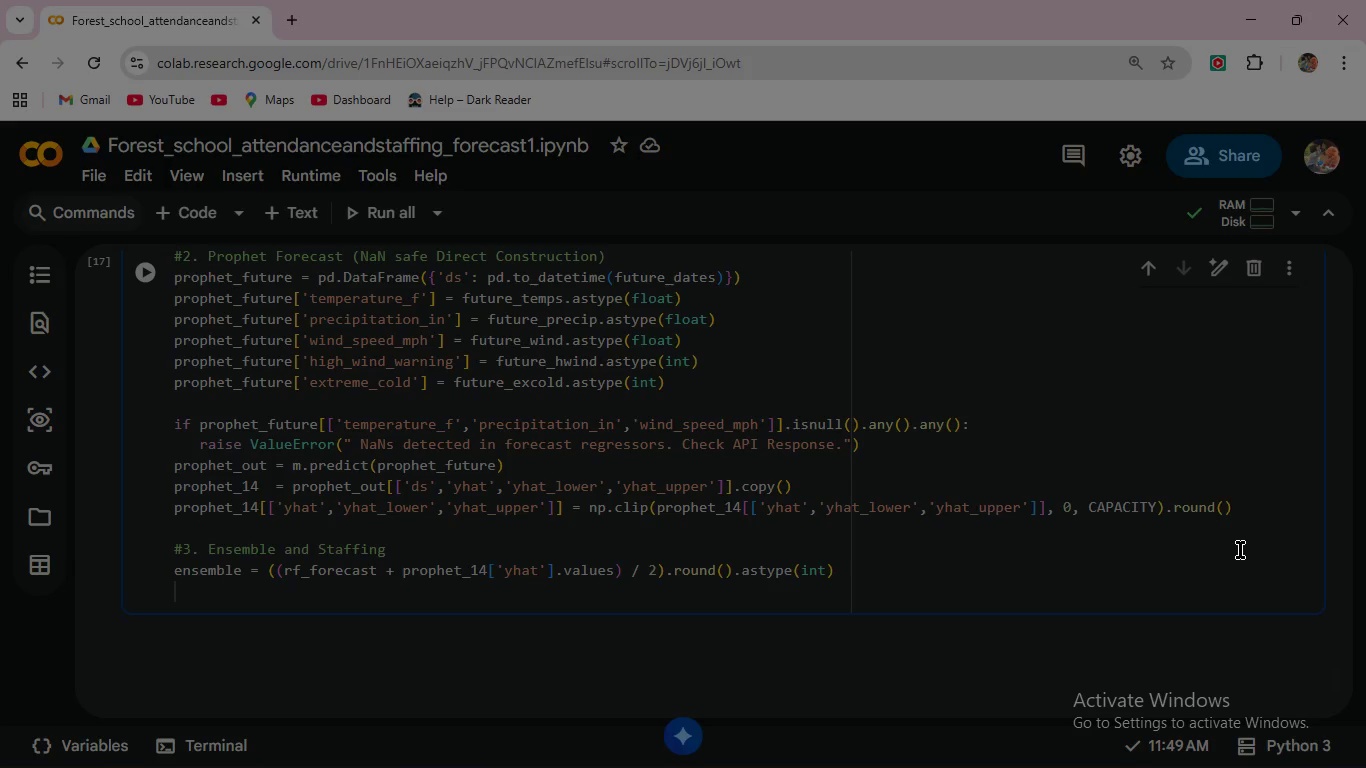 
type(def calc_staff(att)
 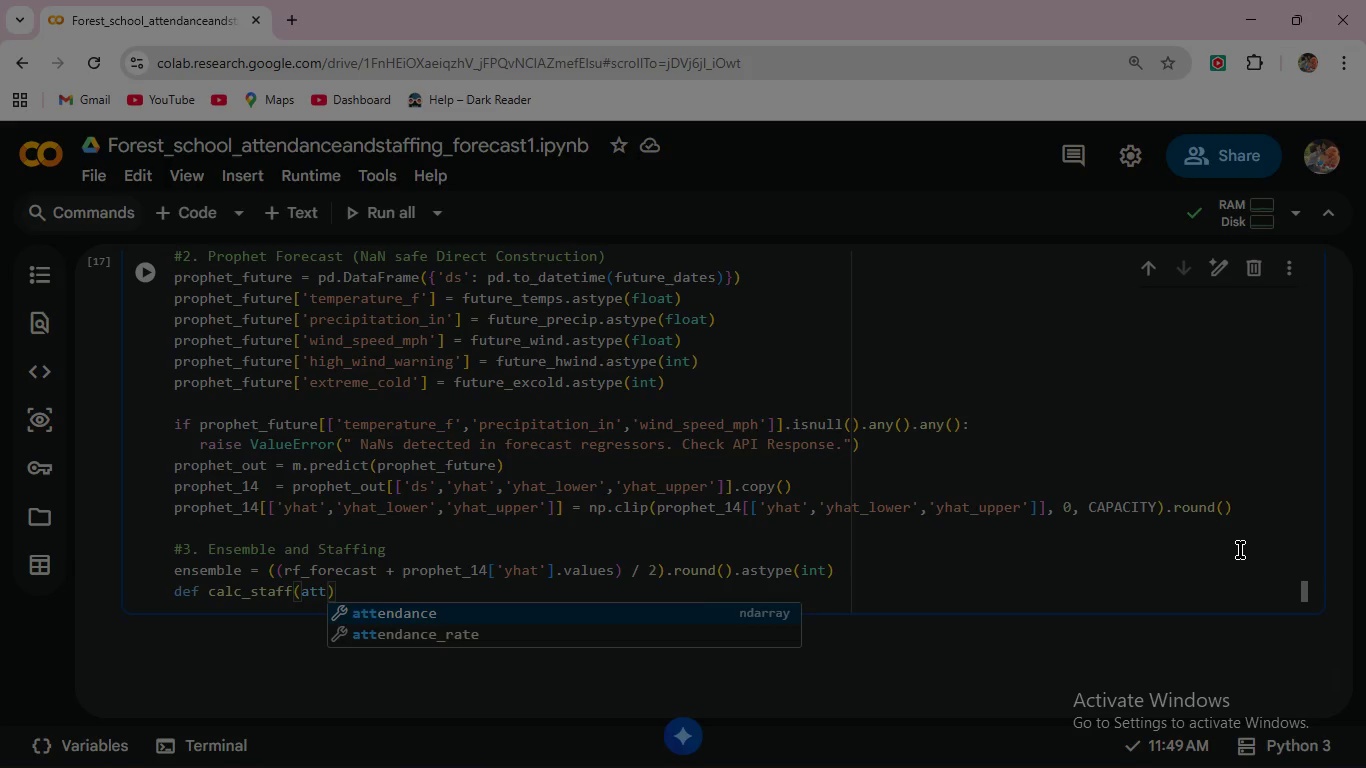 
key(ArrowRight)
 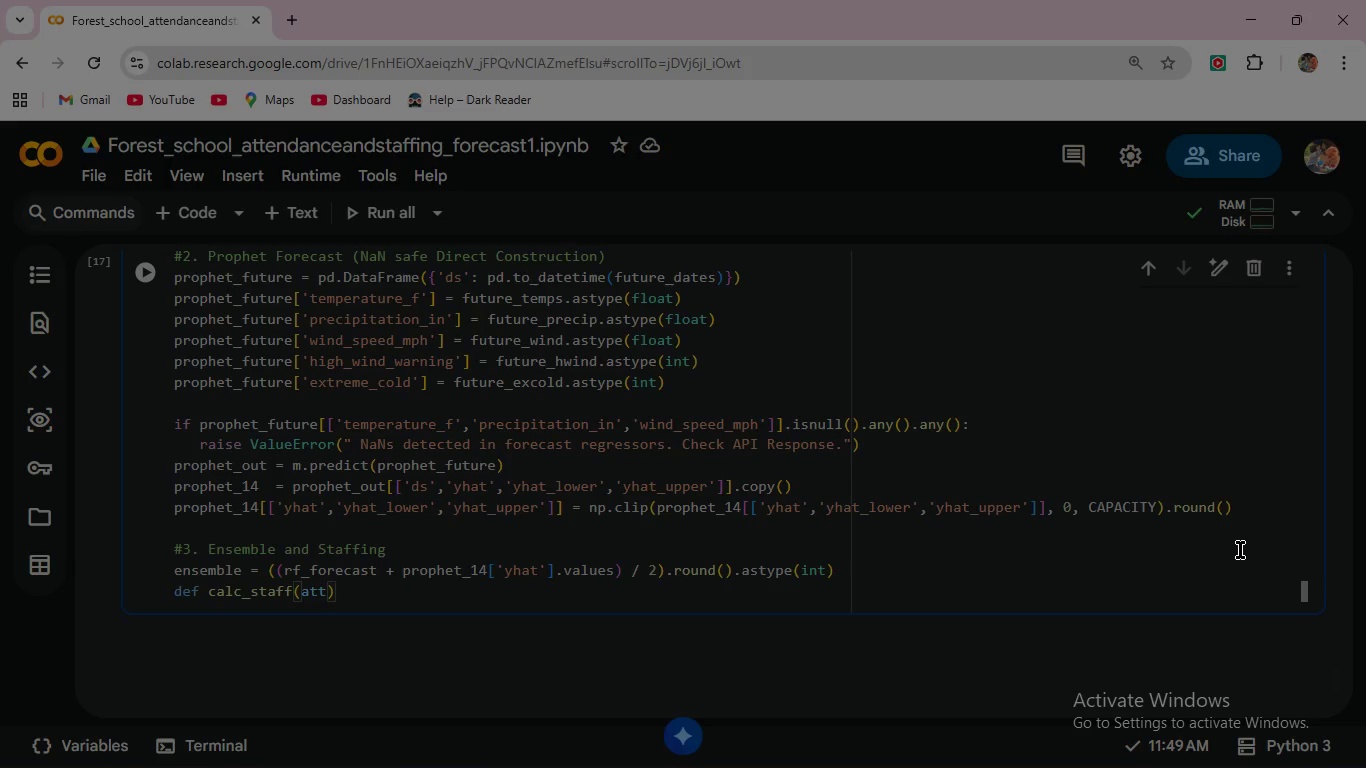 
type(: return np.maximum(MIN)
 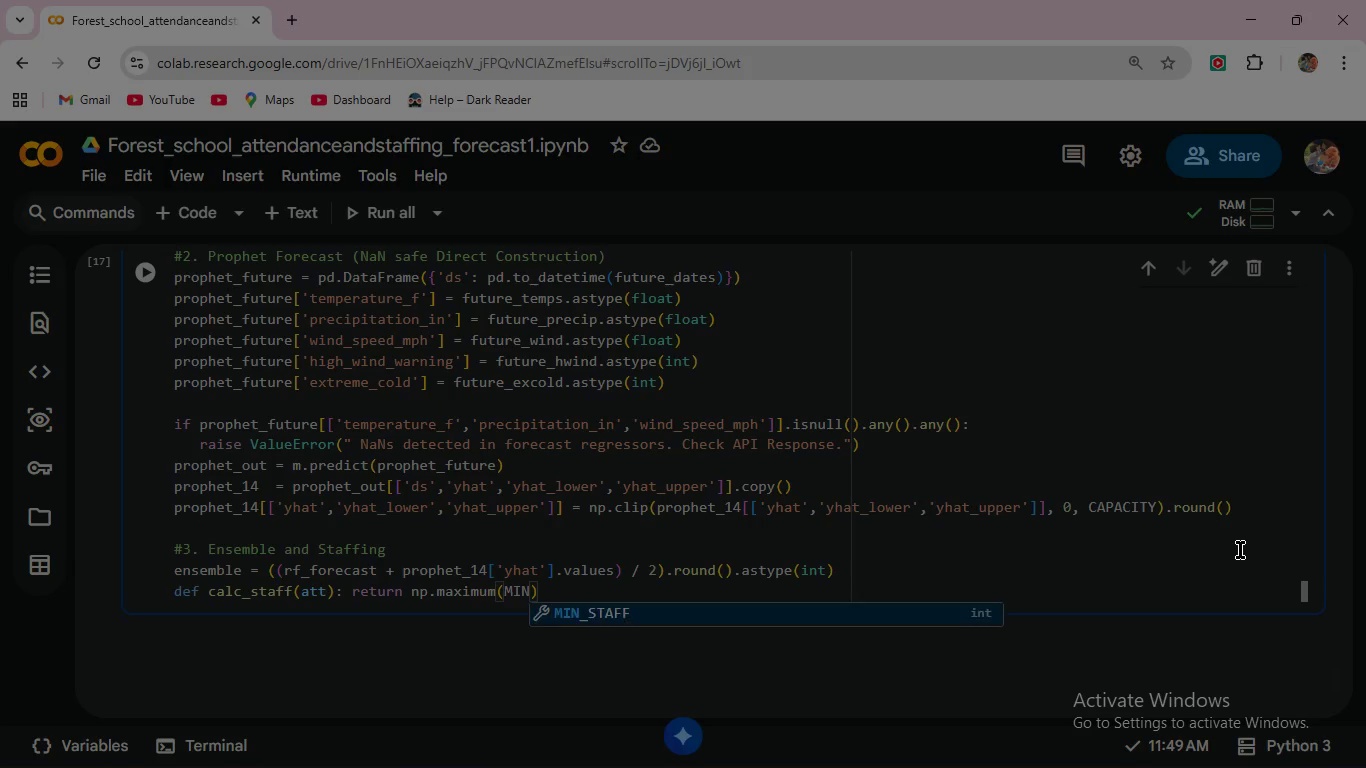 
key(Enter)
 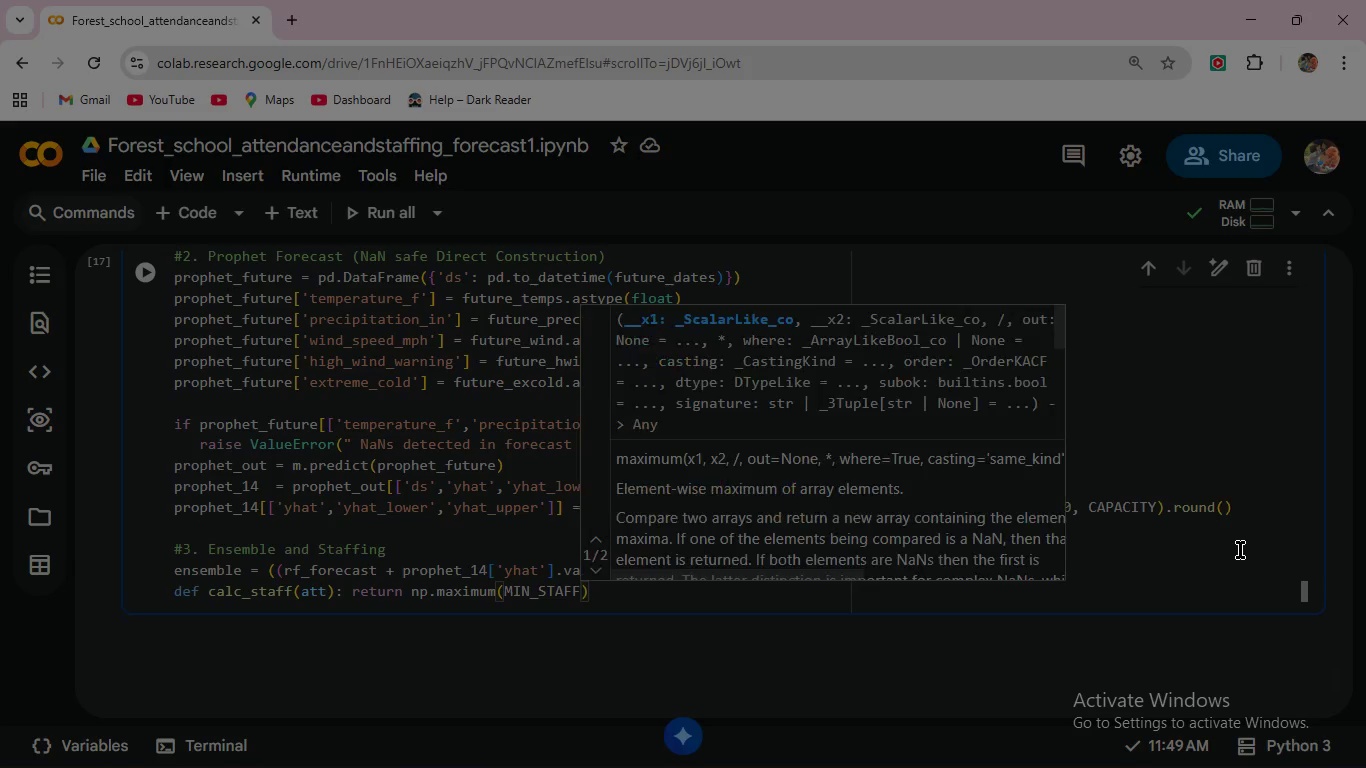 
type(, np.ceil(att * BUFF)
 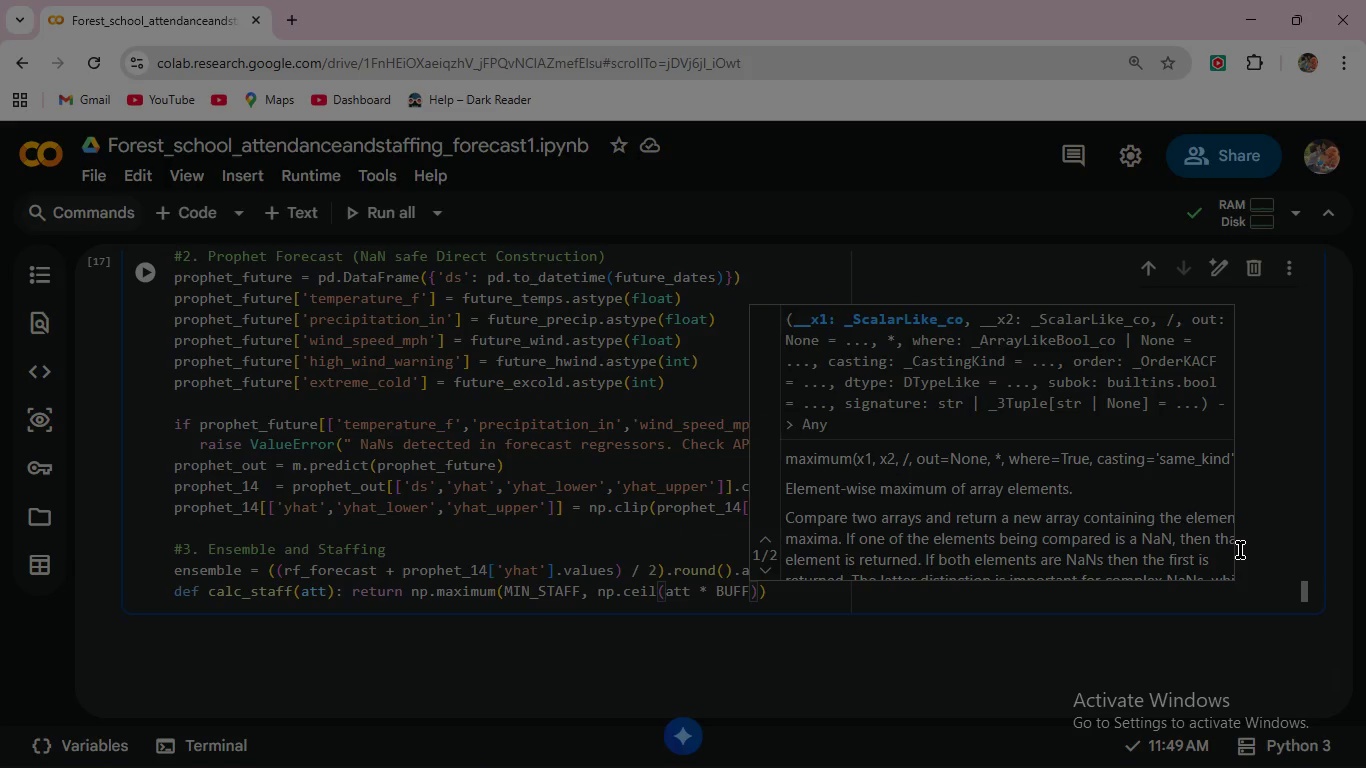 
key(Enter)
 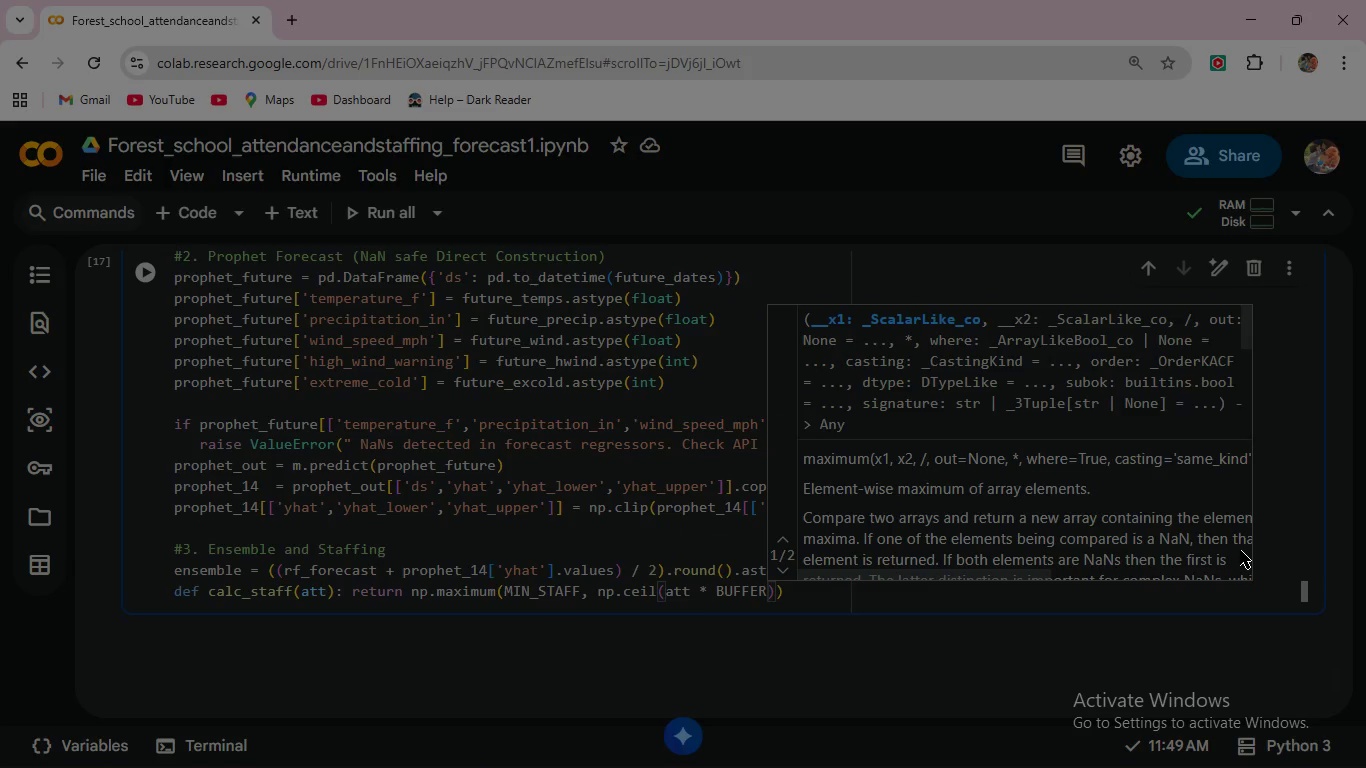 
type( / RATIO)
 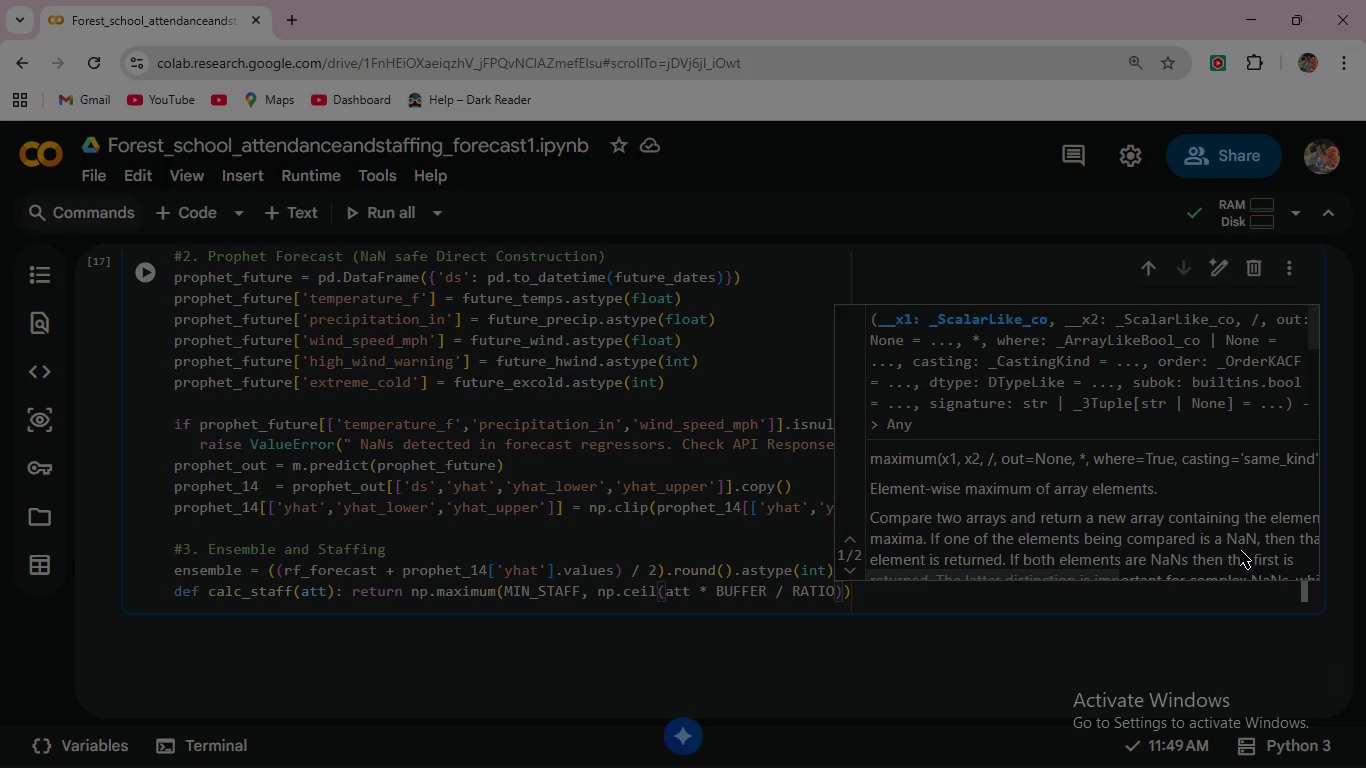 
key(ArrowRight)
 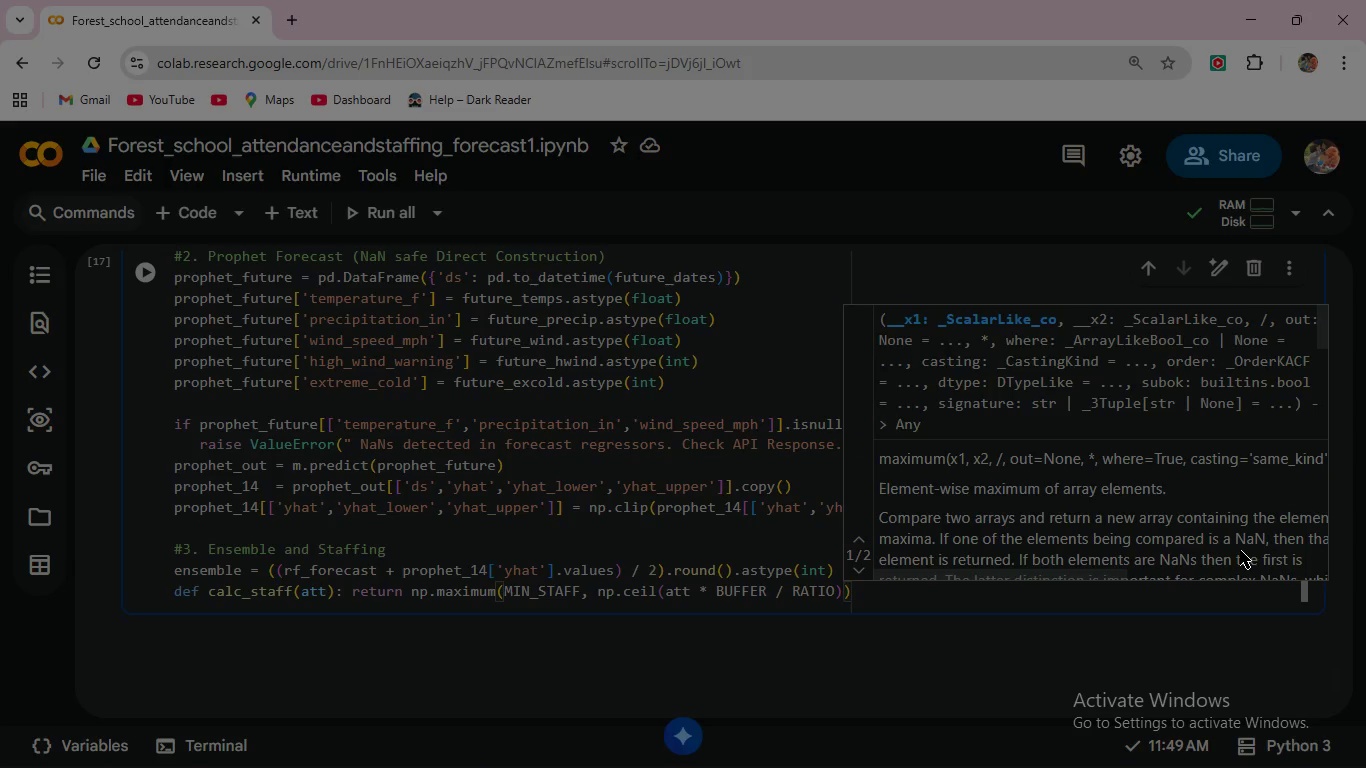 
key(ArrowRight)
 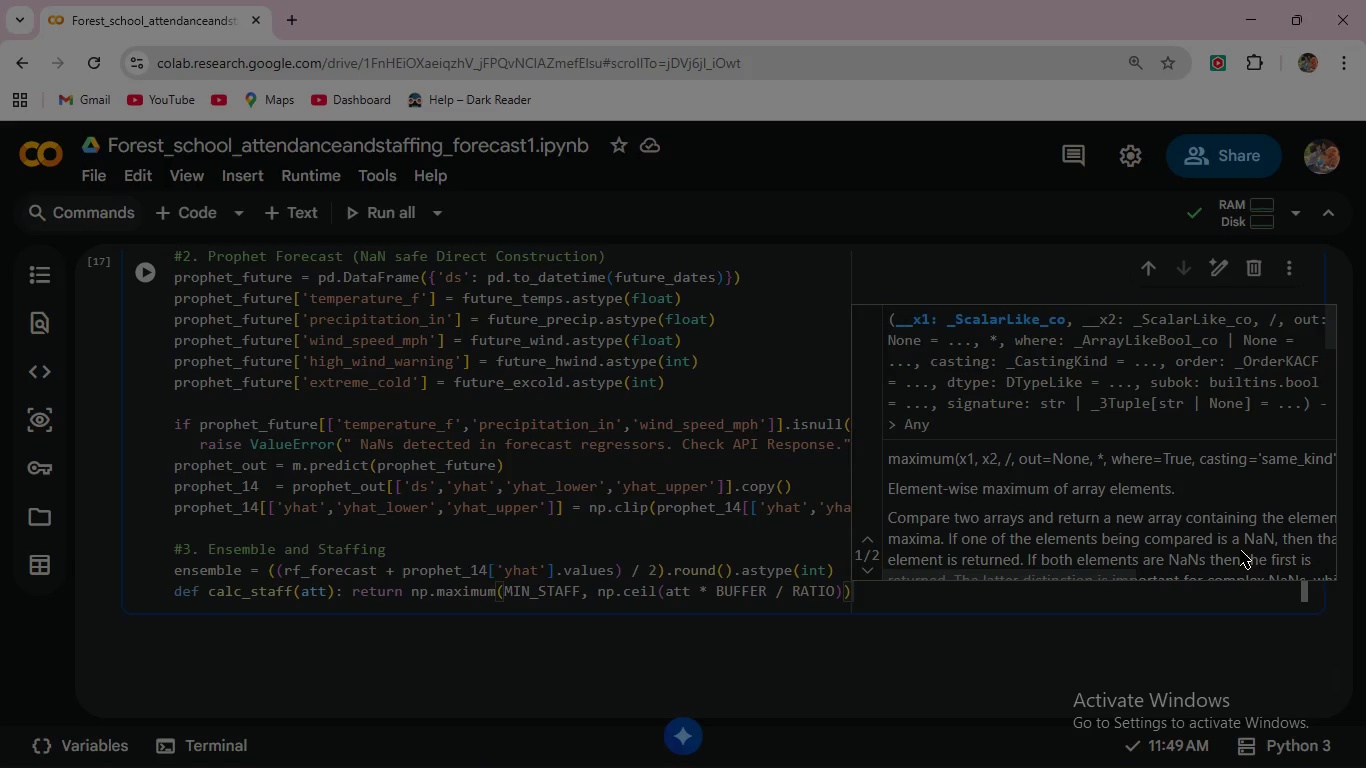 
type(.astype(int)
 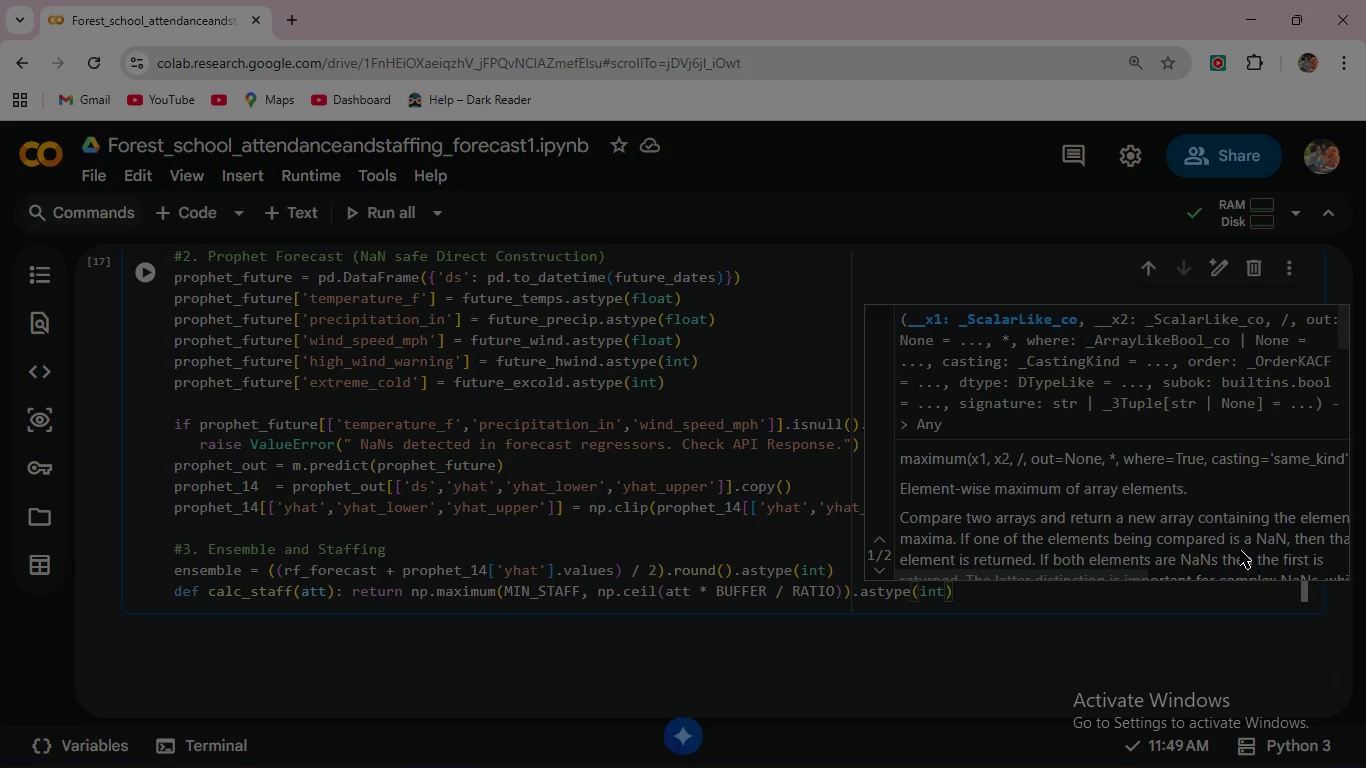 
left_click([150, 276])
 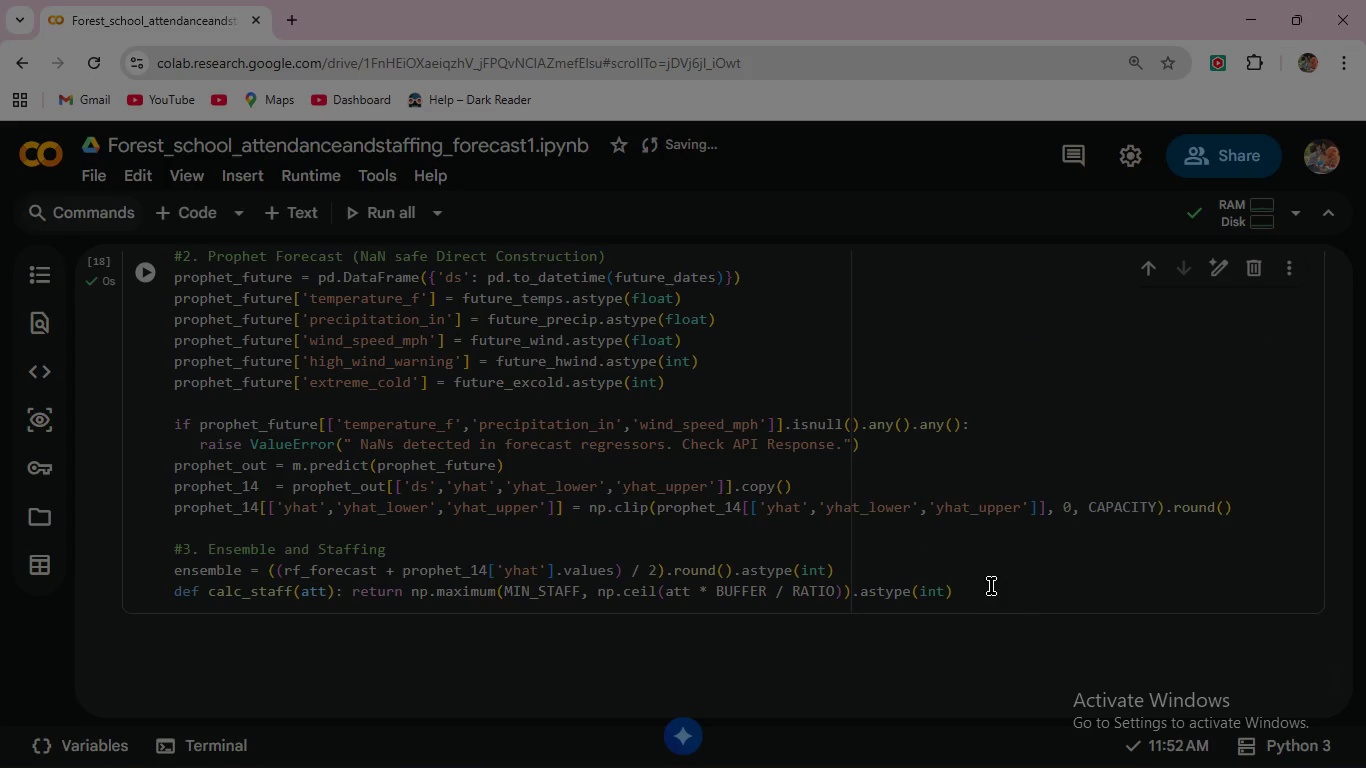 
double_click([991, 585])
 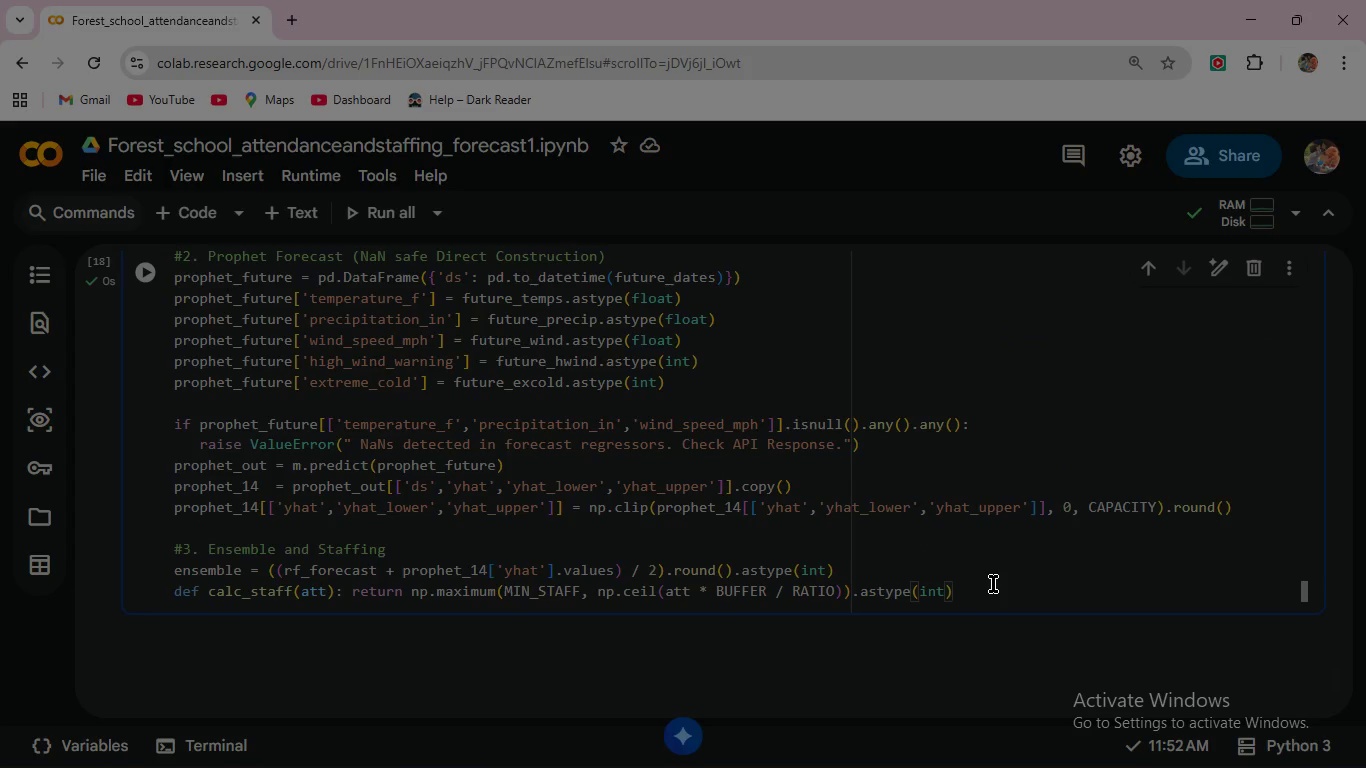 
key(Enter)
 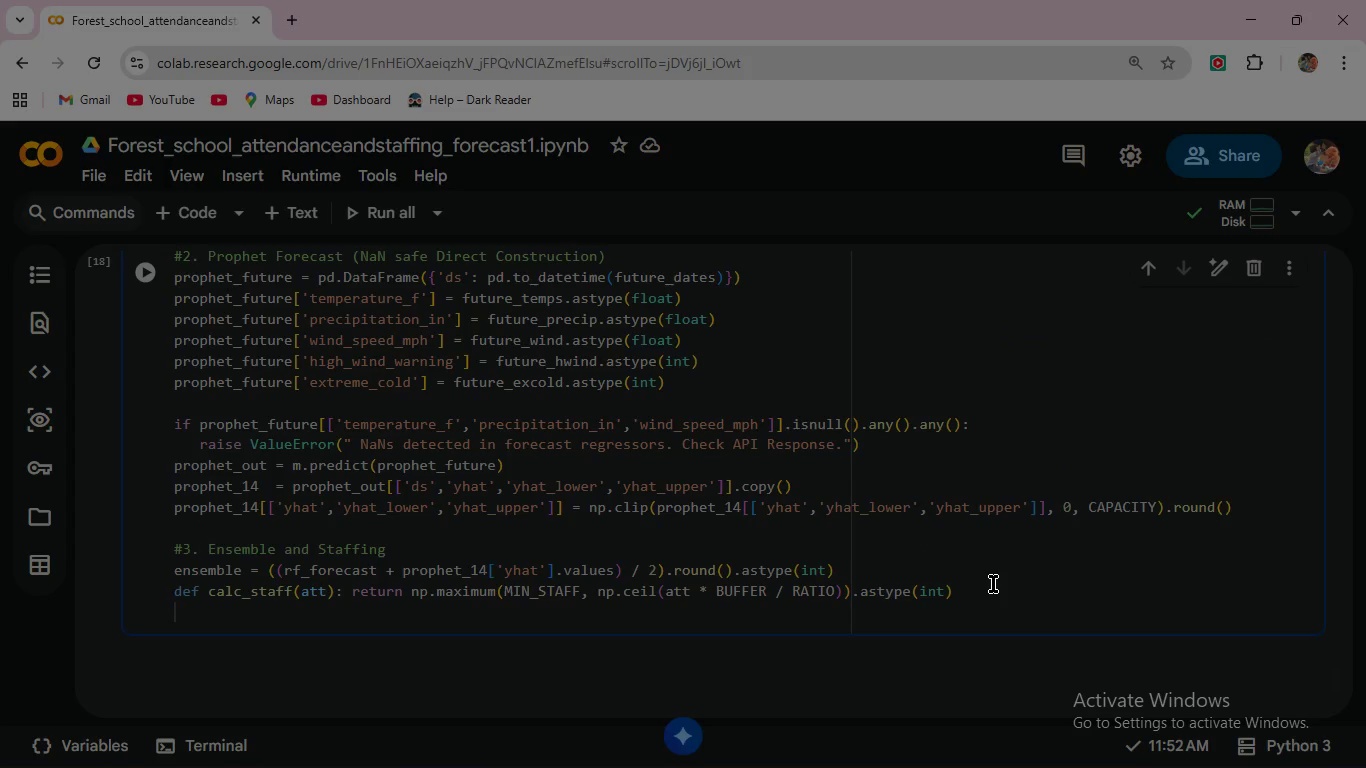 
key(Enter)
 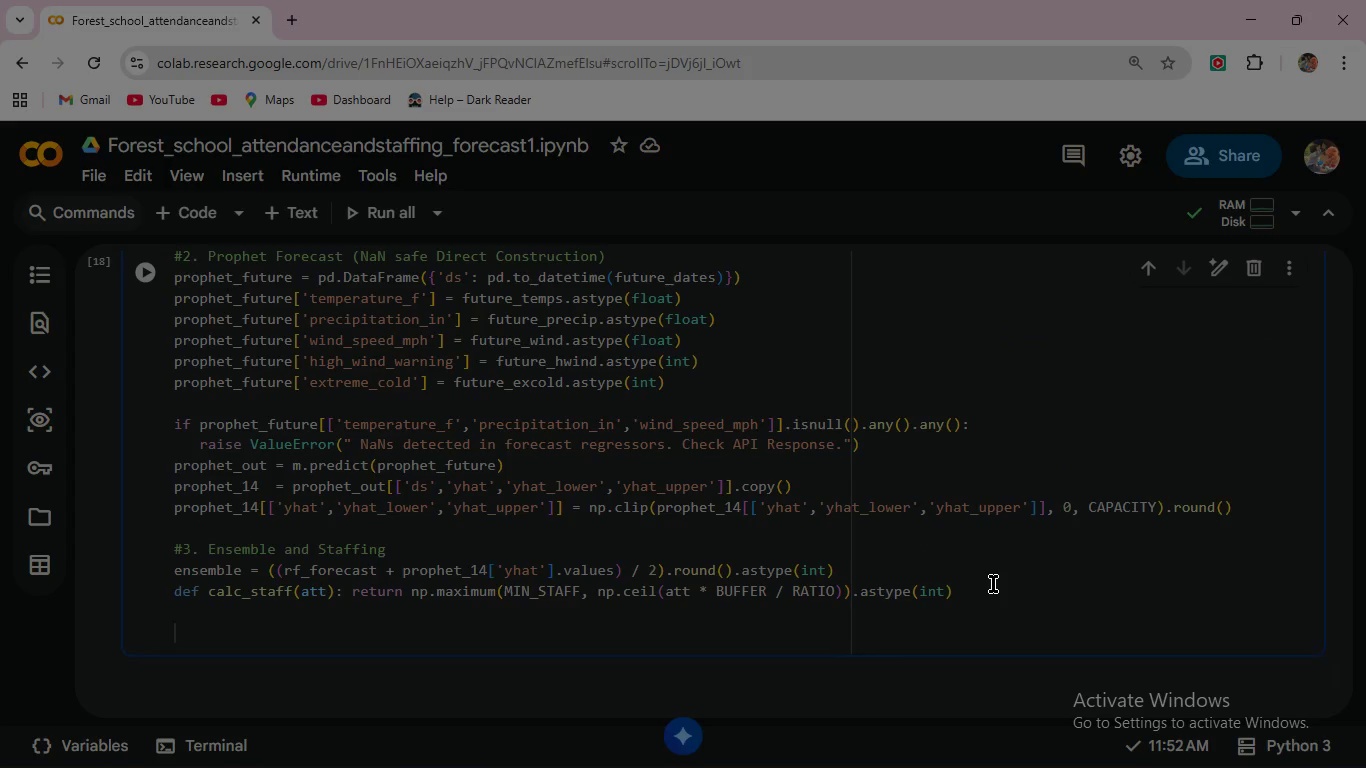 
key(Enter)
 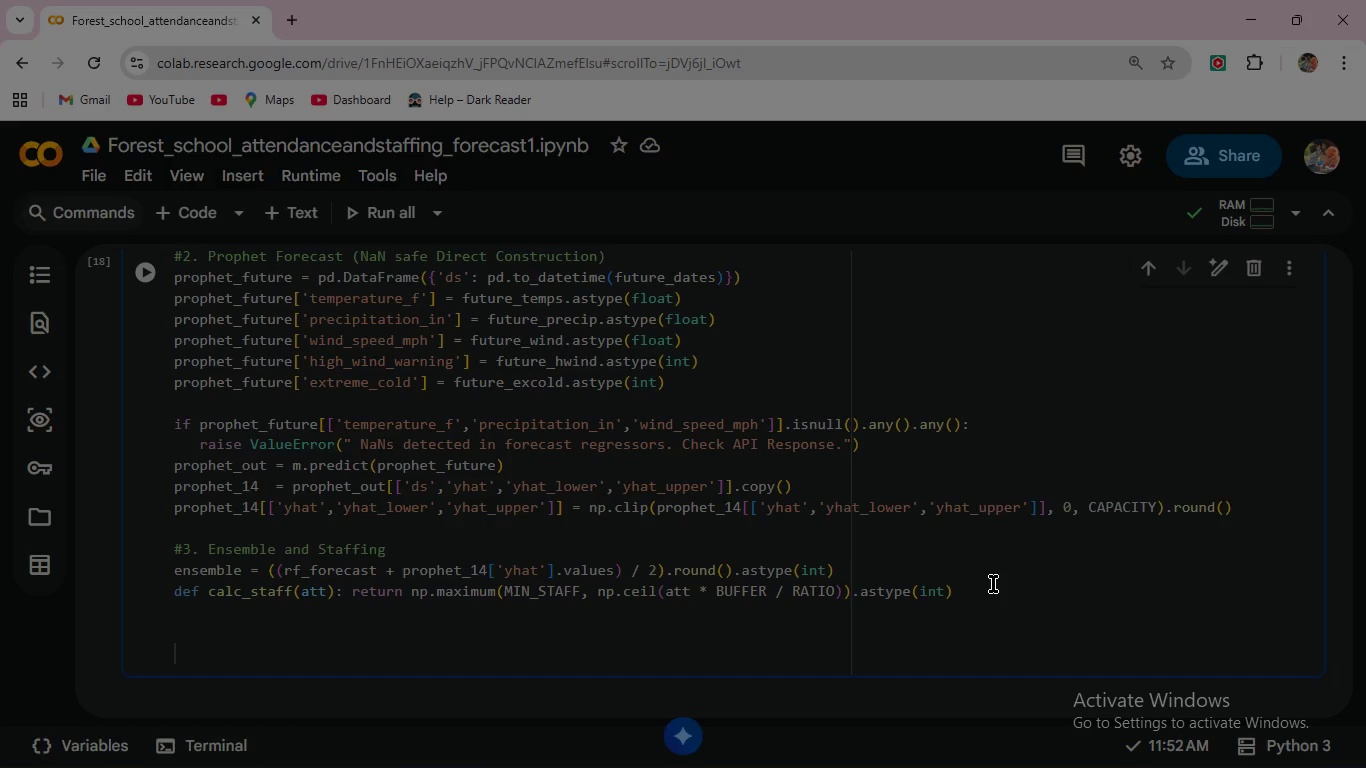 
type(forecast_table = pd.DataFrame({)
 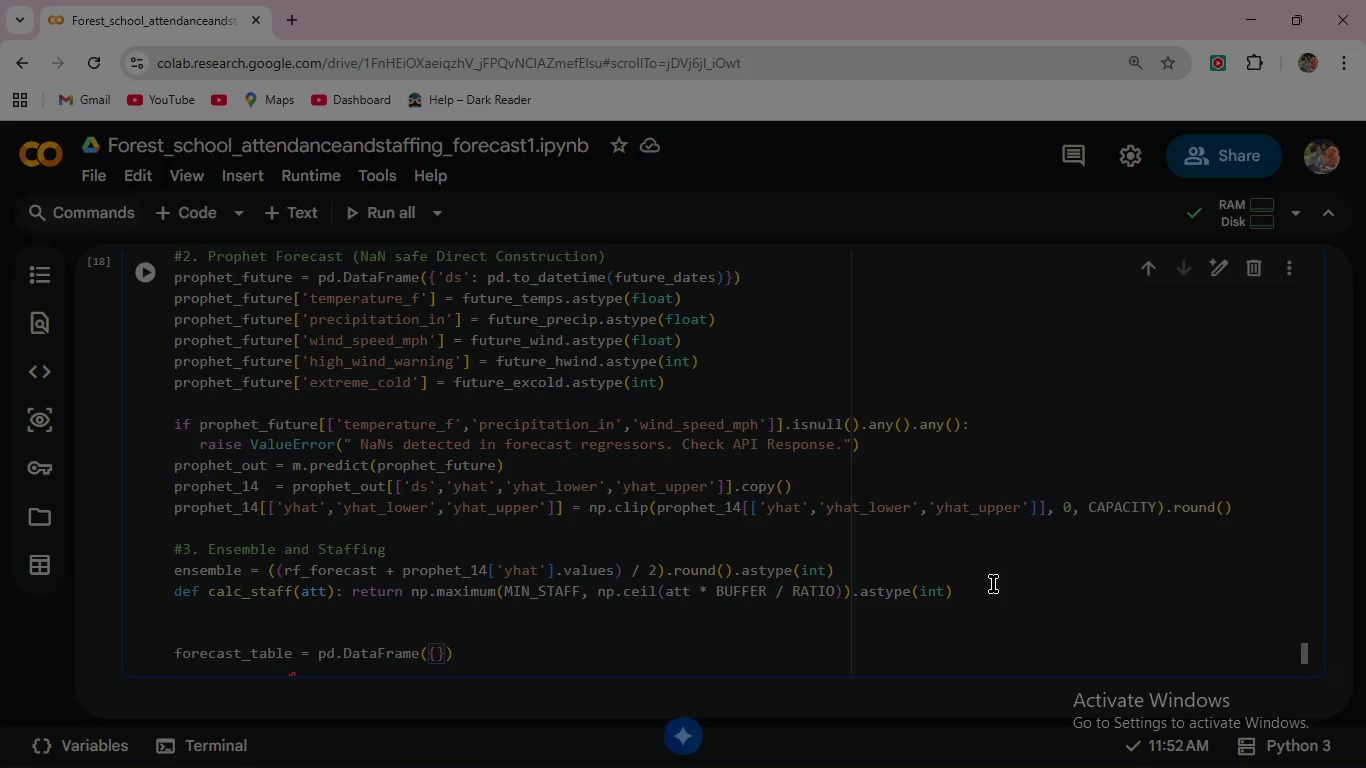 
 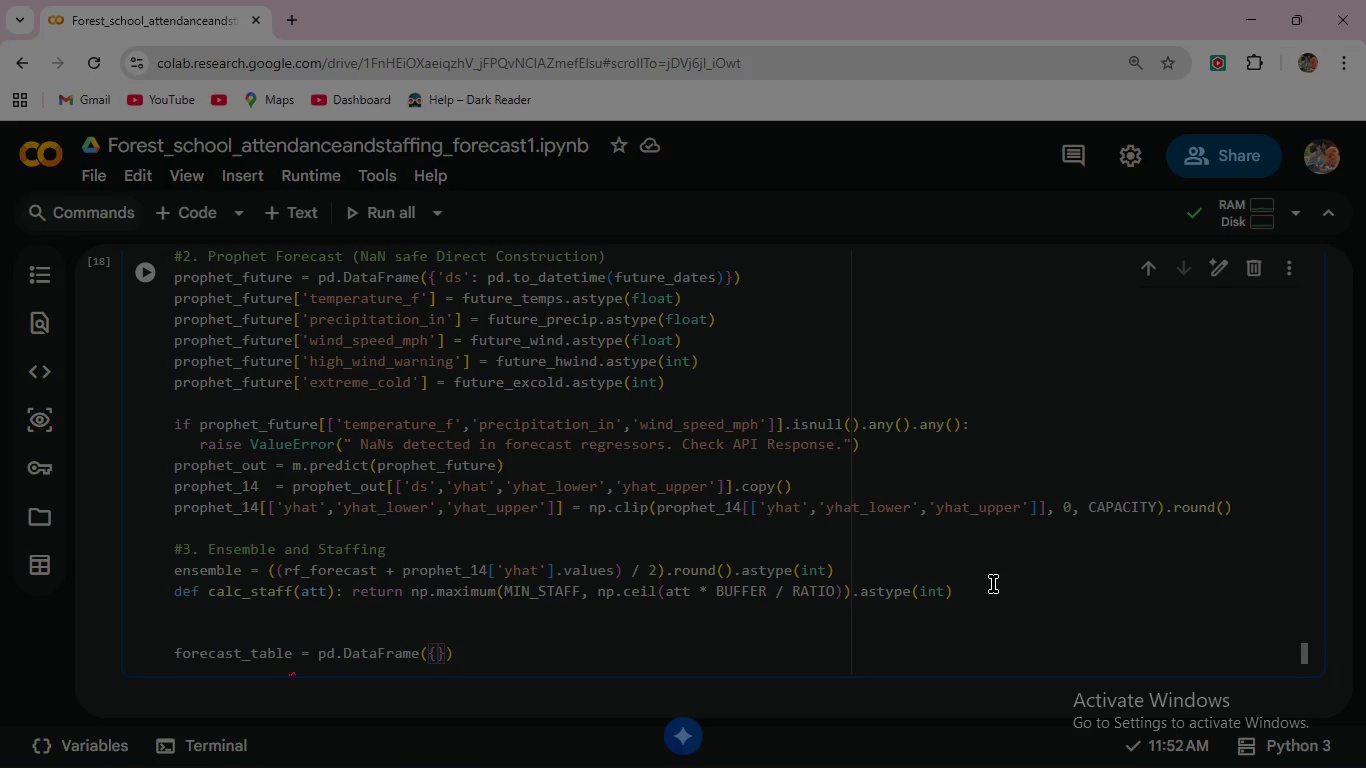 
key(Enter)
 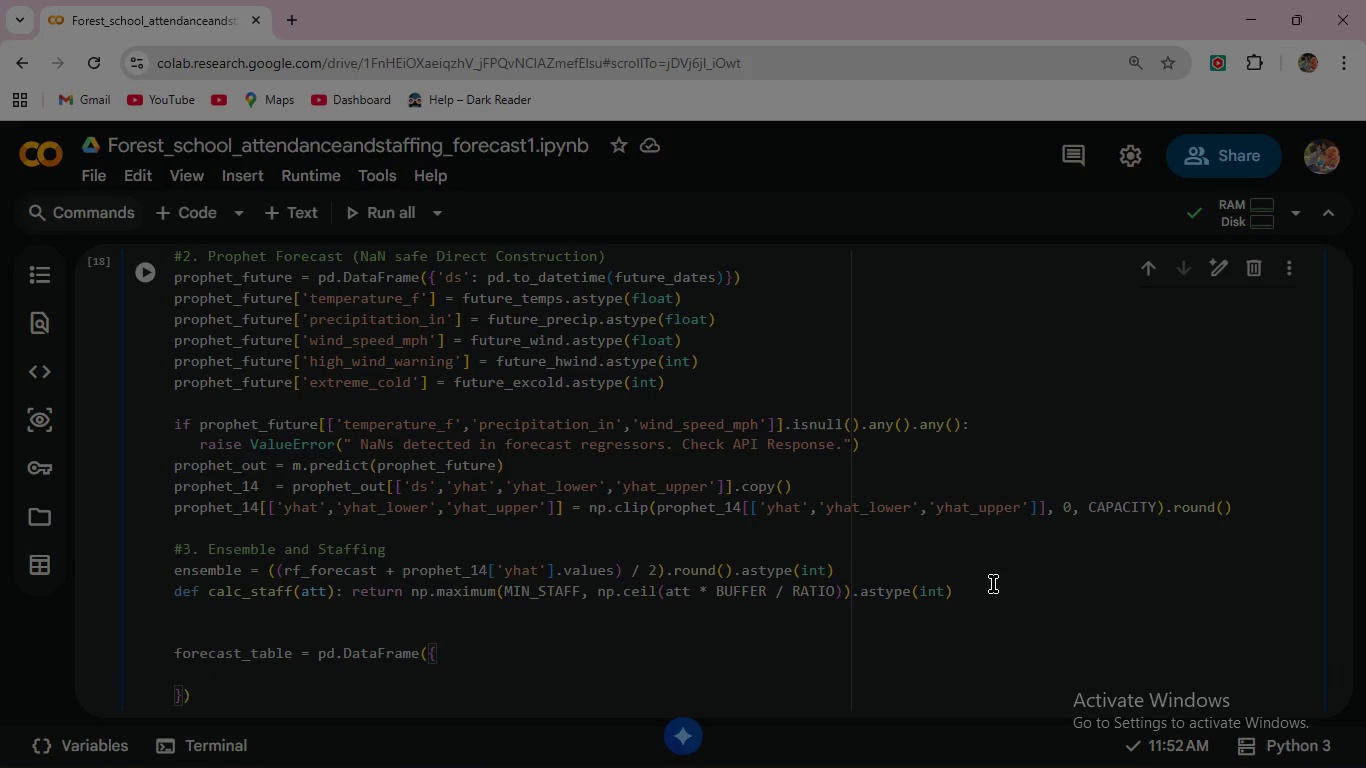 
type('Date)
 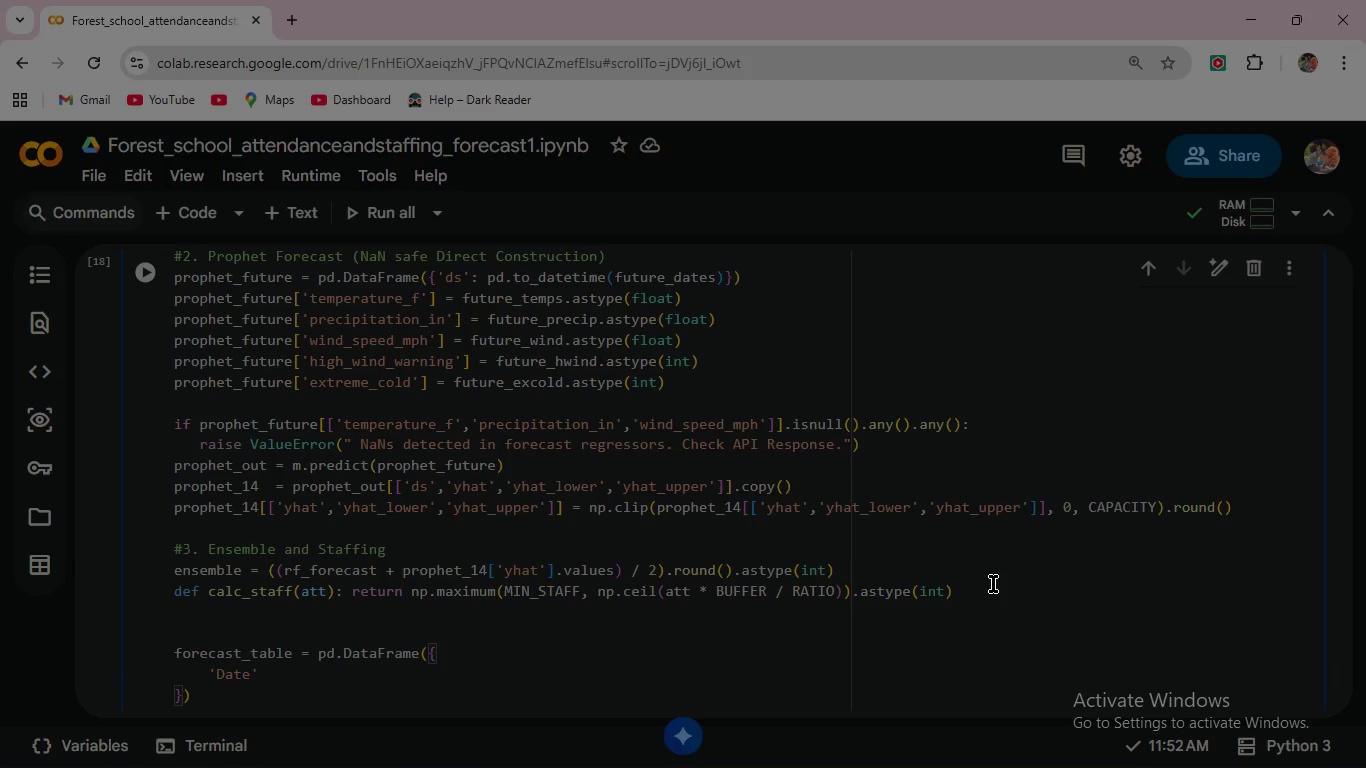 
key(ArrowRight)
 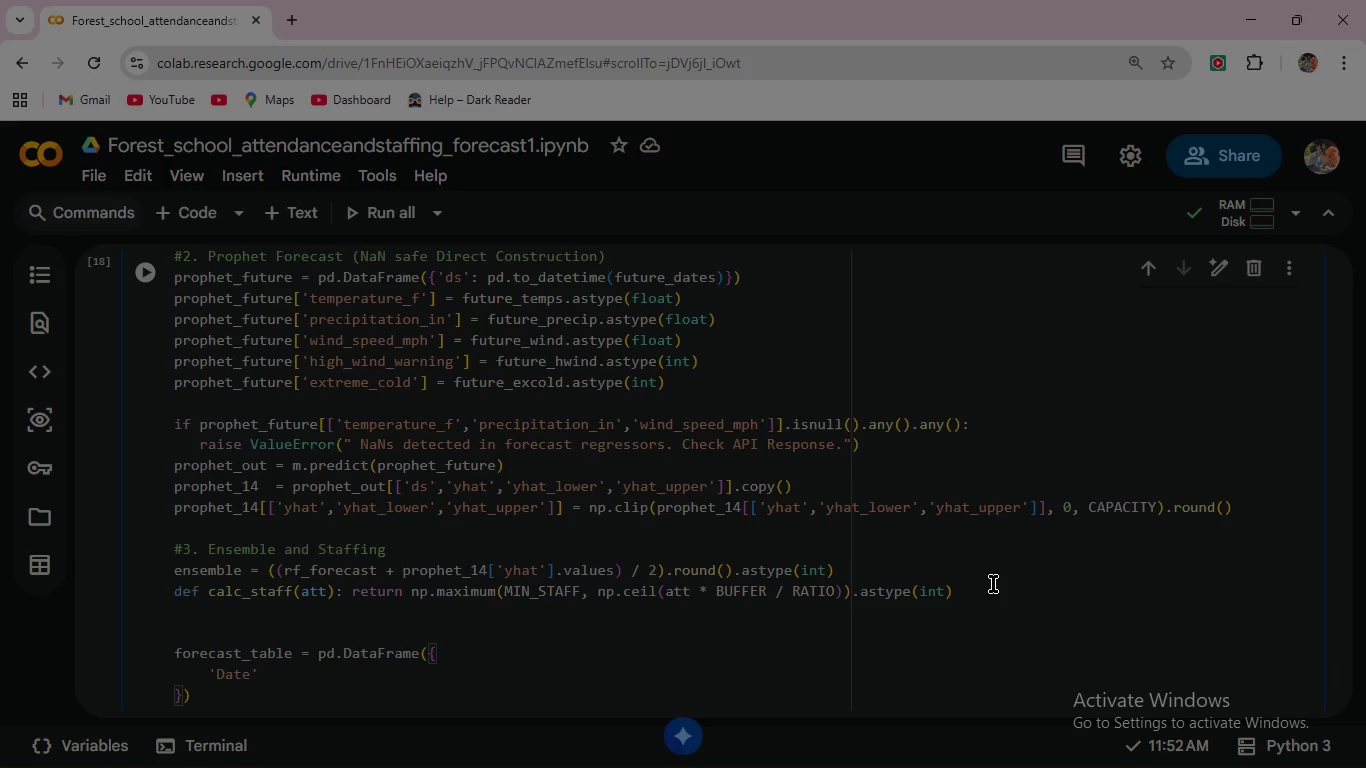 
type(: future_)
 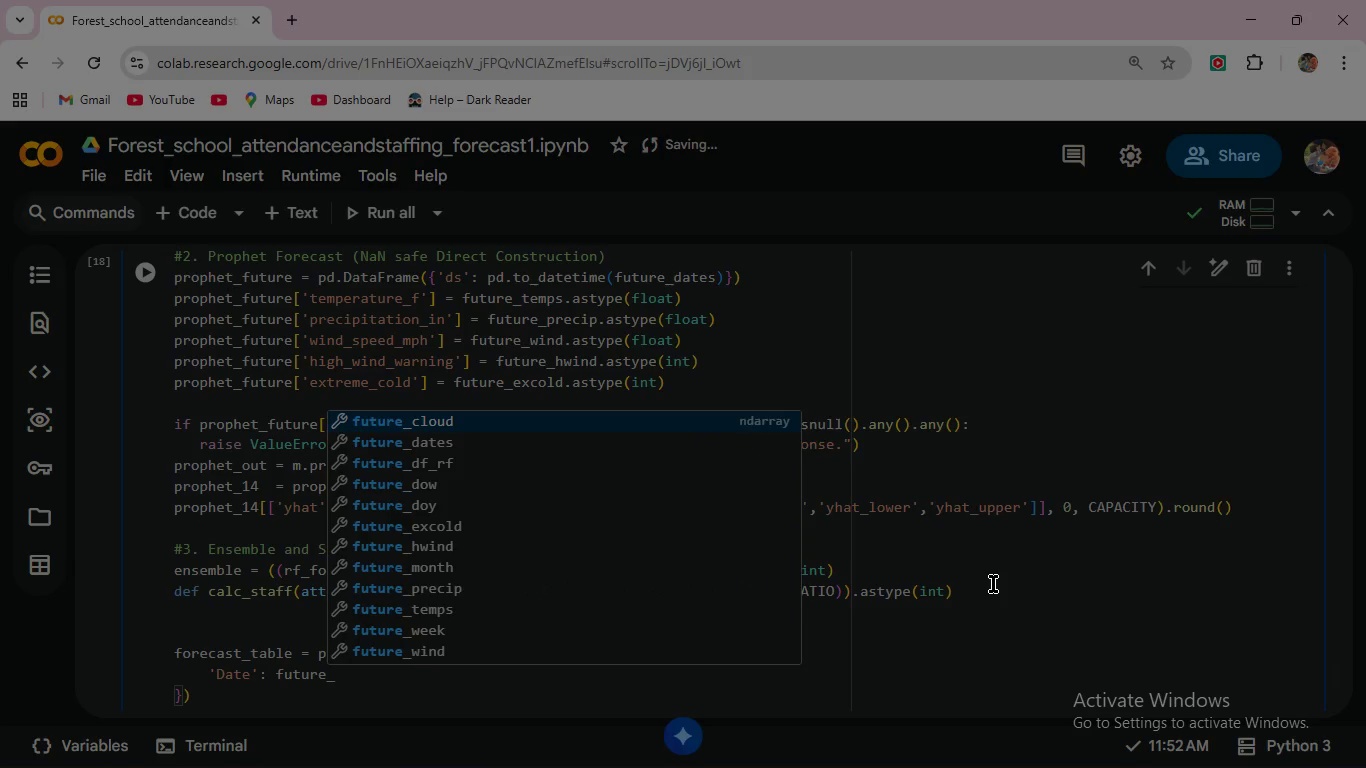 
key(ArrowDown)
 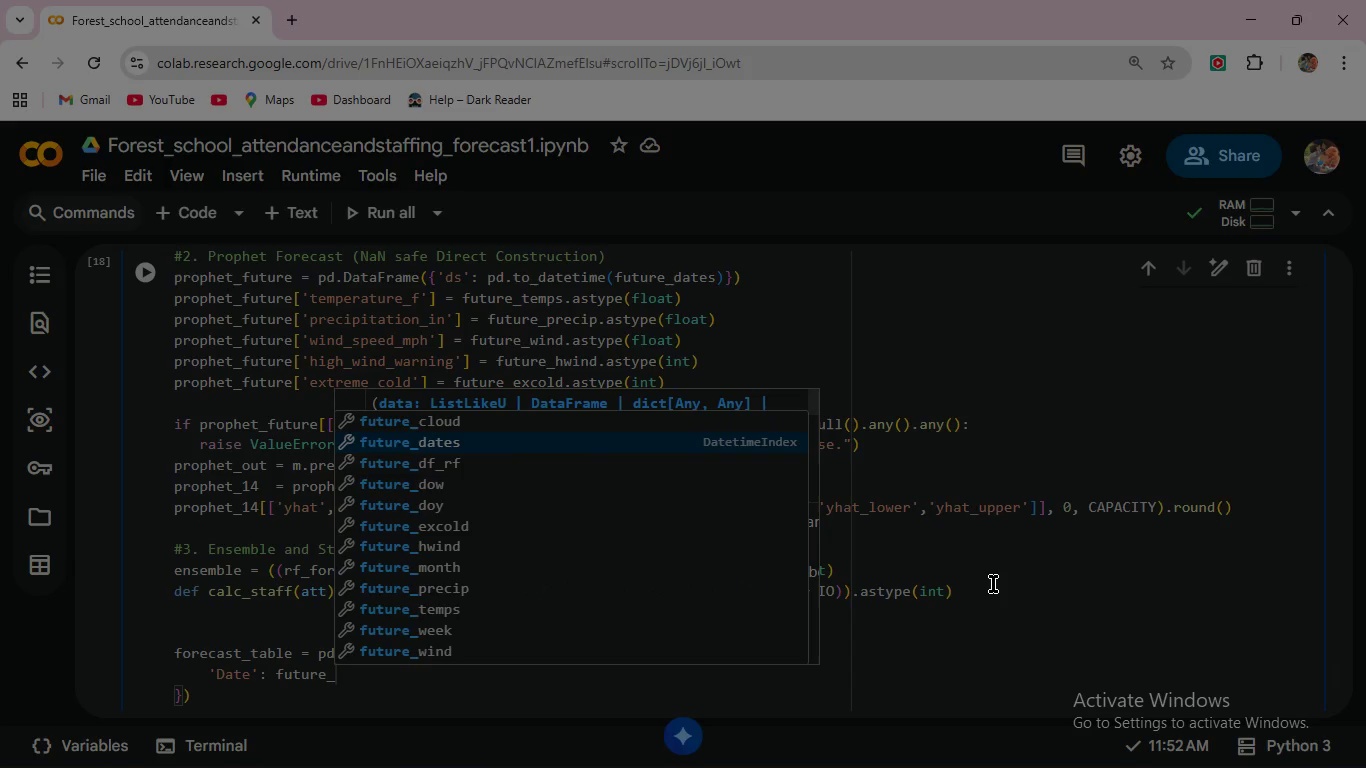 
key(Enter)
 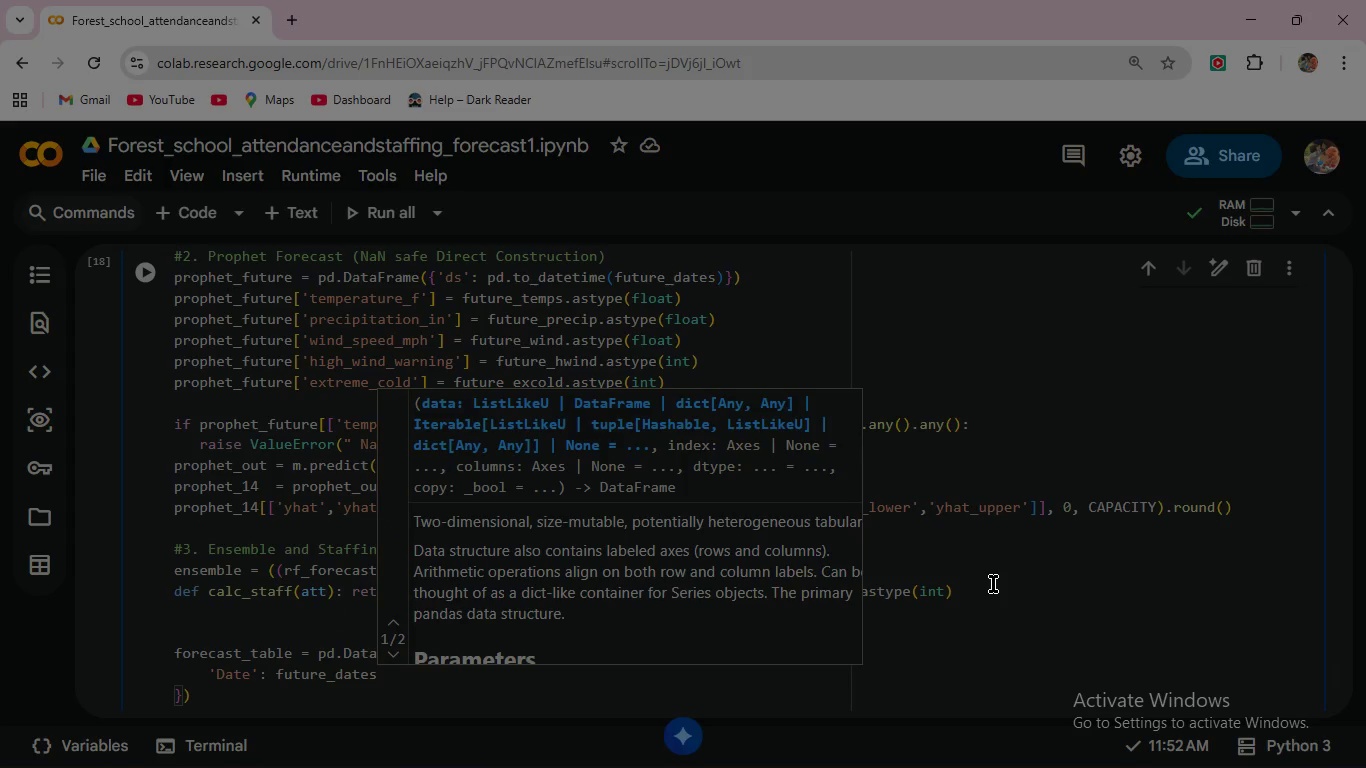 
type(, 'Day)
 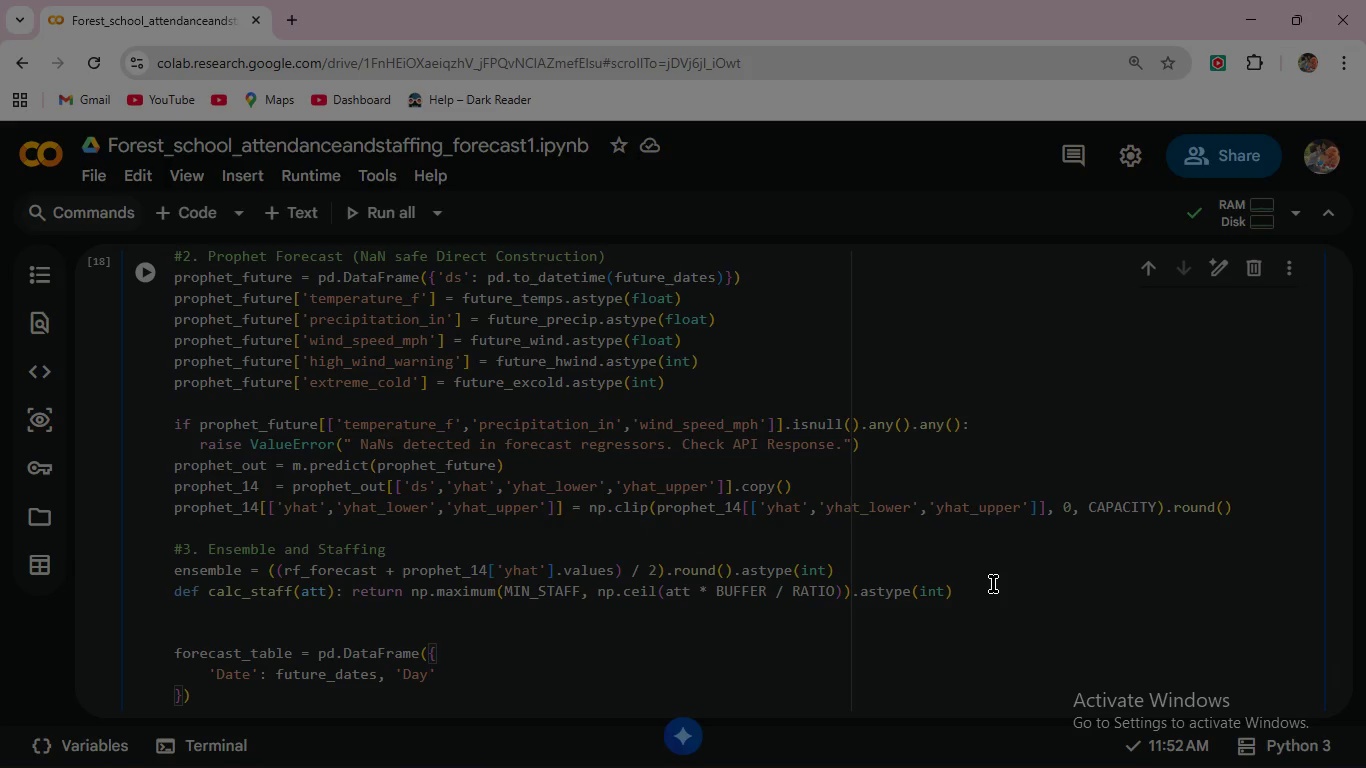 
key(ArrowRight)
 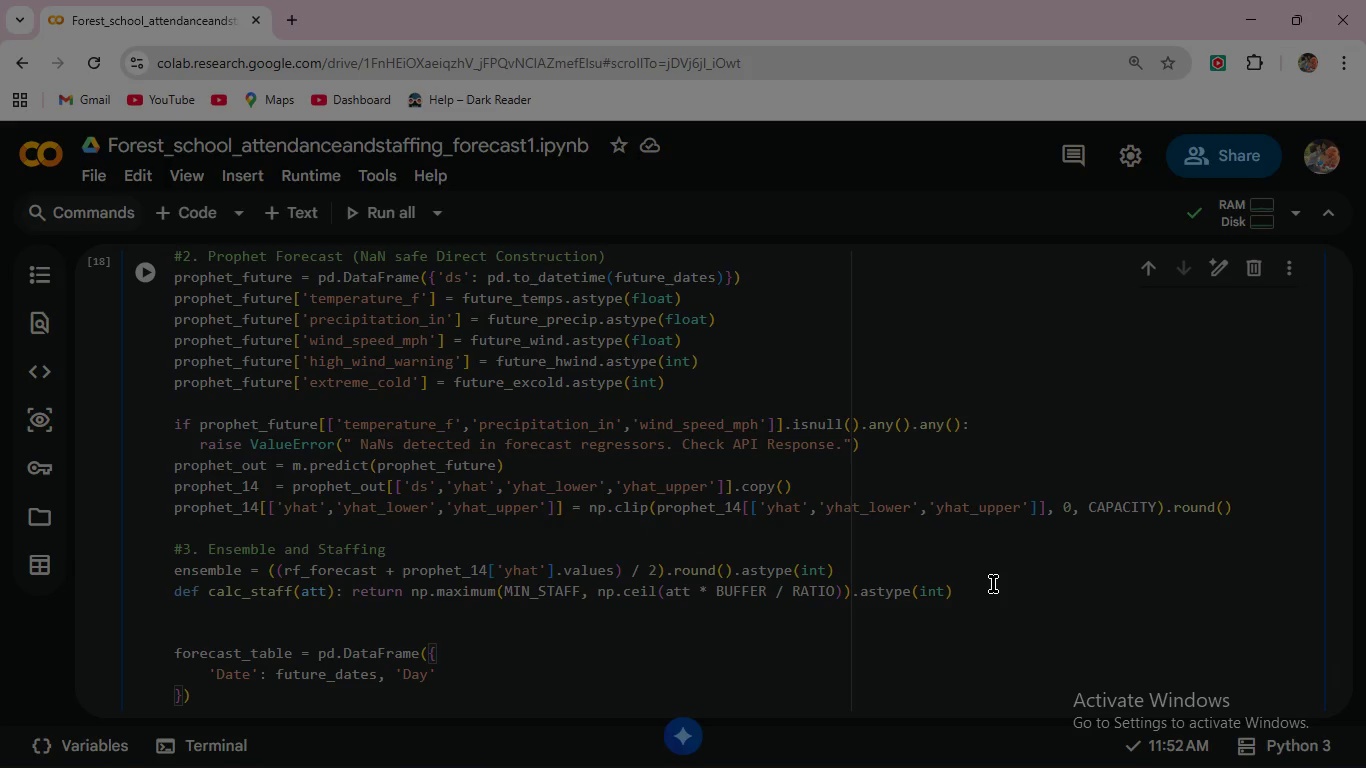 
type(: [d.strftime()
 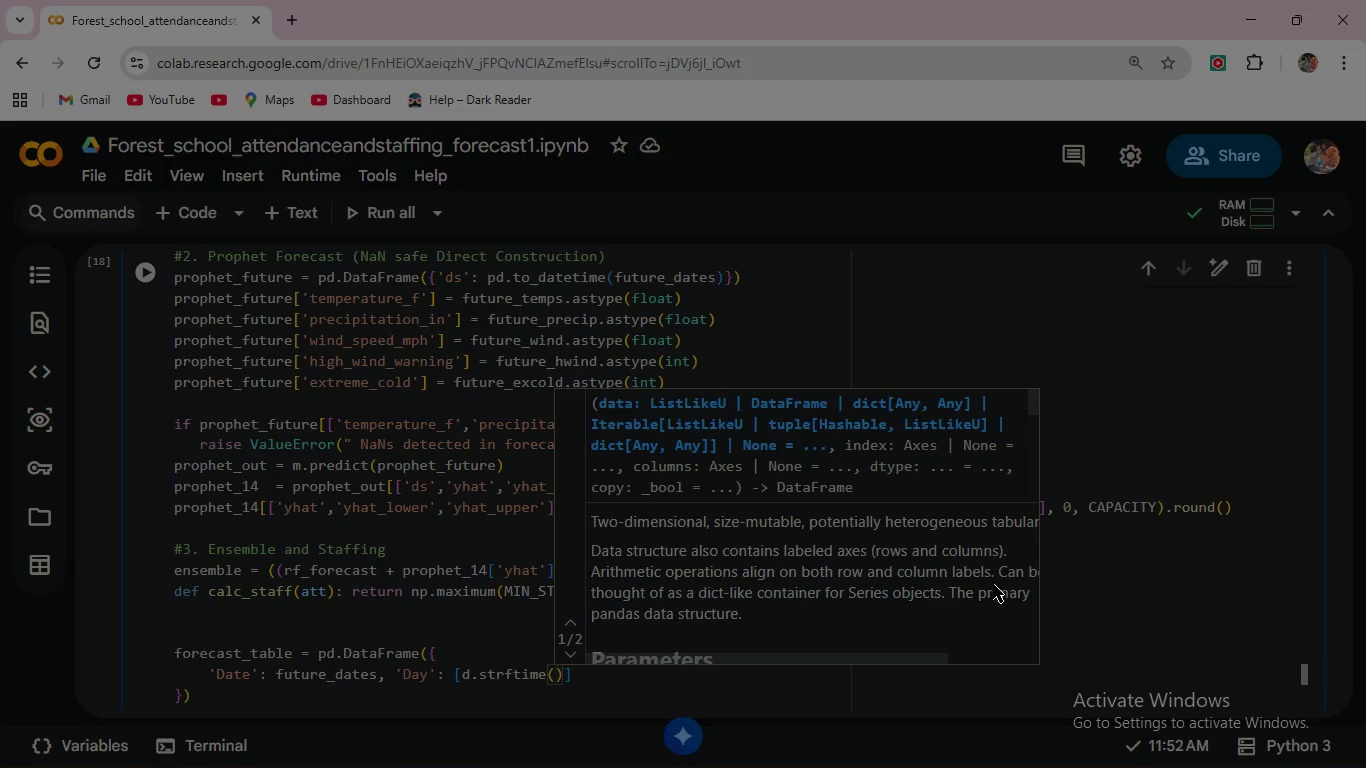 
hold_key(key=ShiftLeft, duration=1.23)
 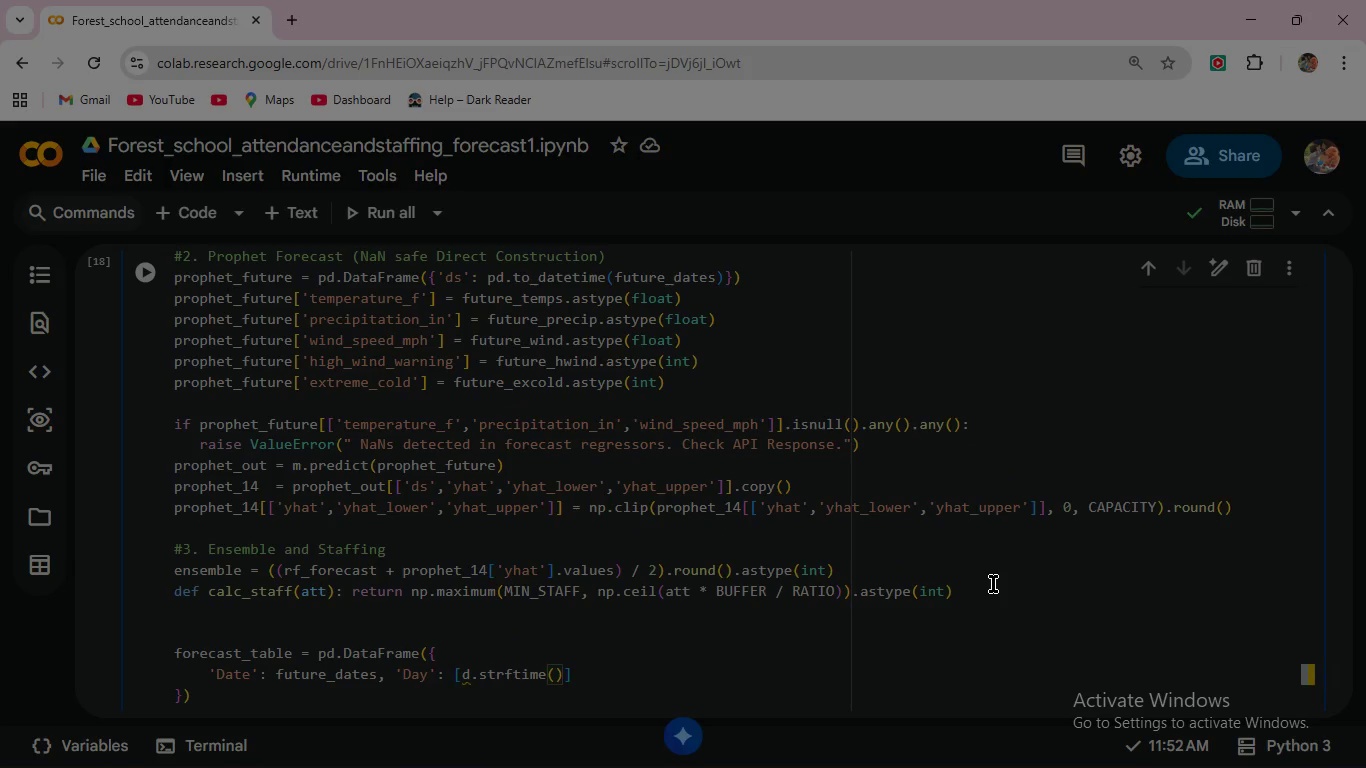 
type('$)
key(Backspace)
type(%a)
 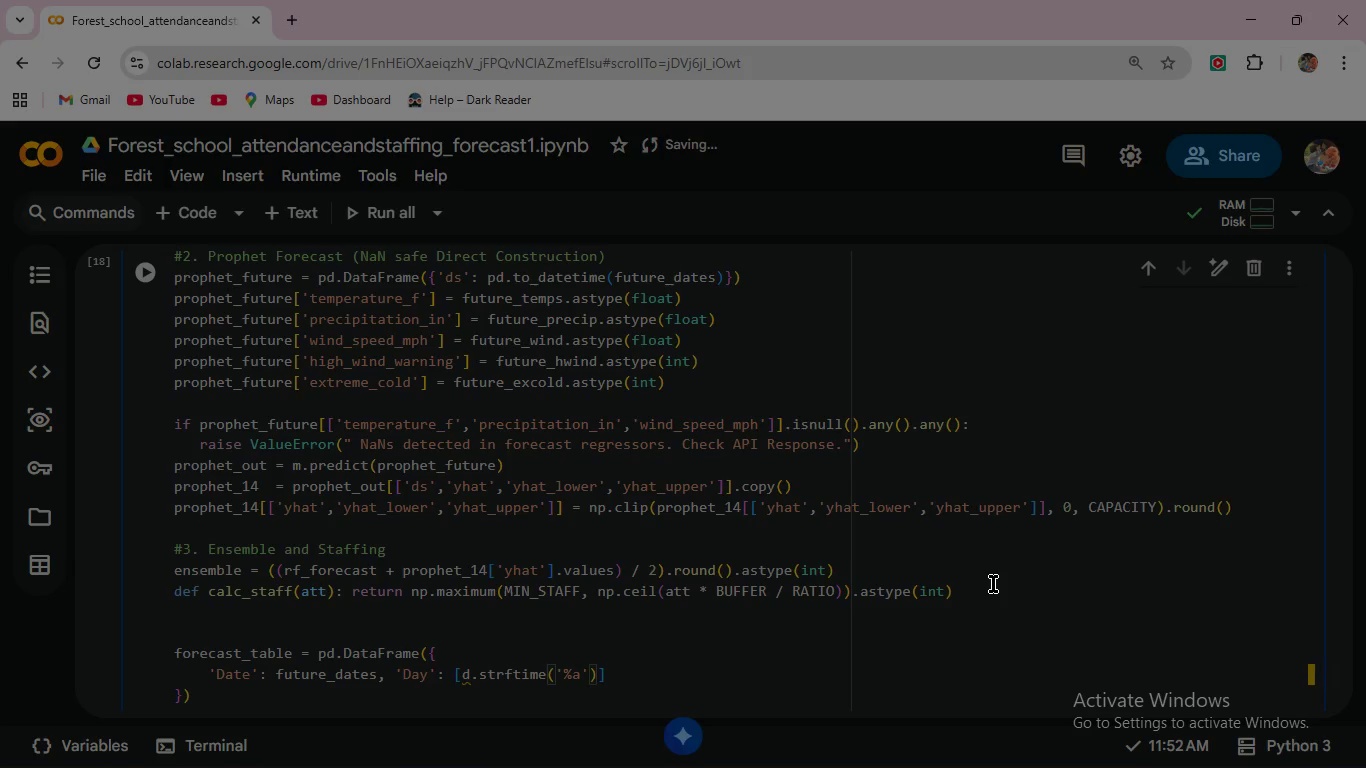 
key(ArrowRight)
 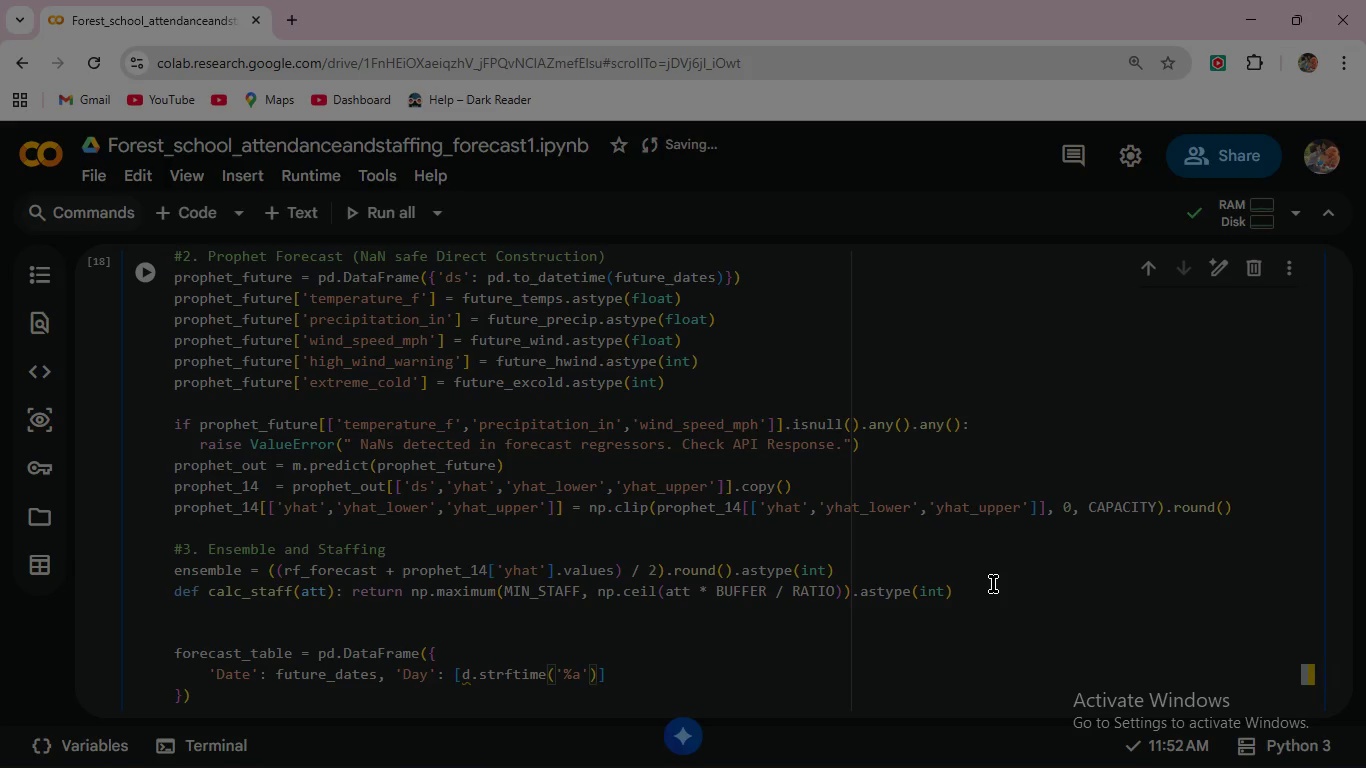 
key(ArrowRight)
 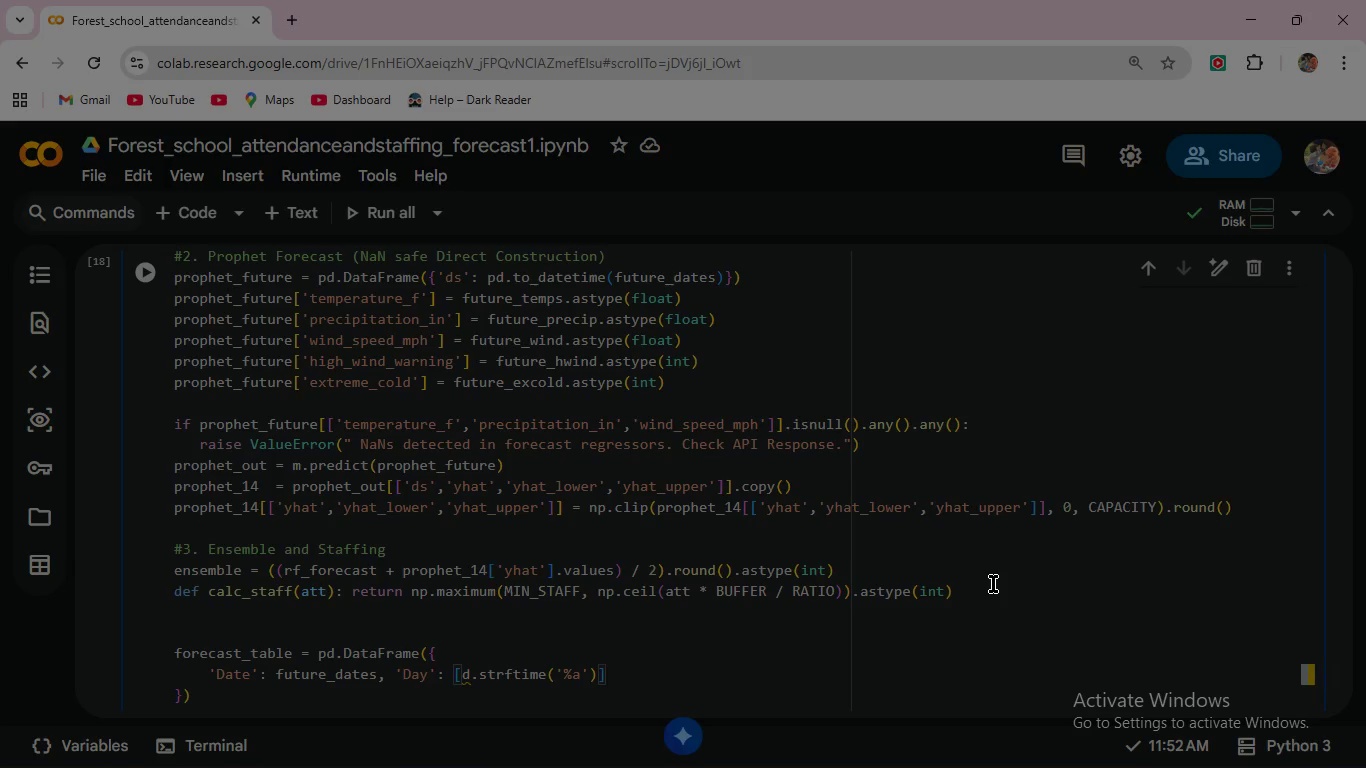 
type( for d in  future_)
 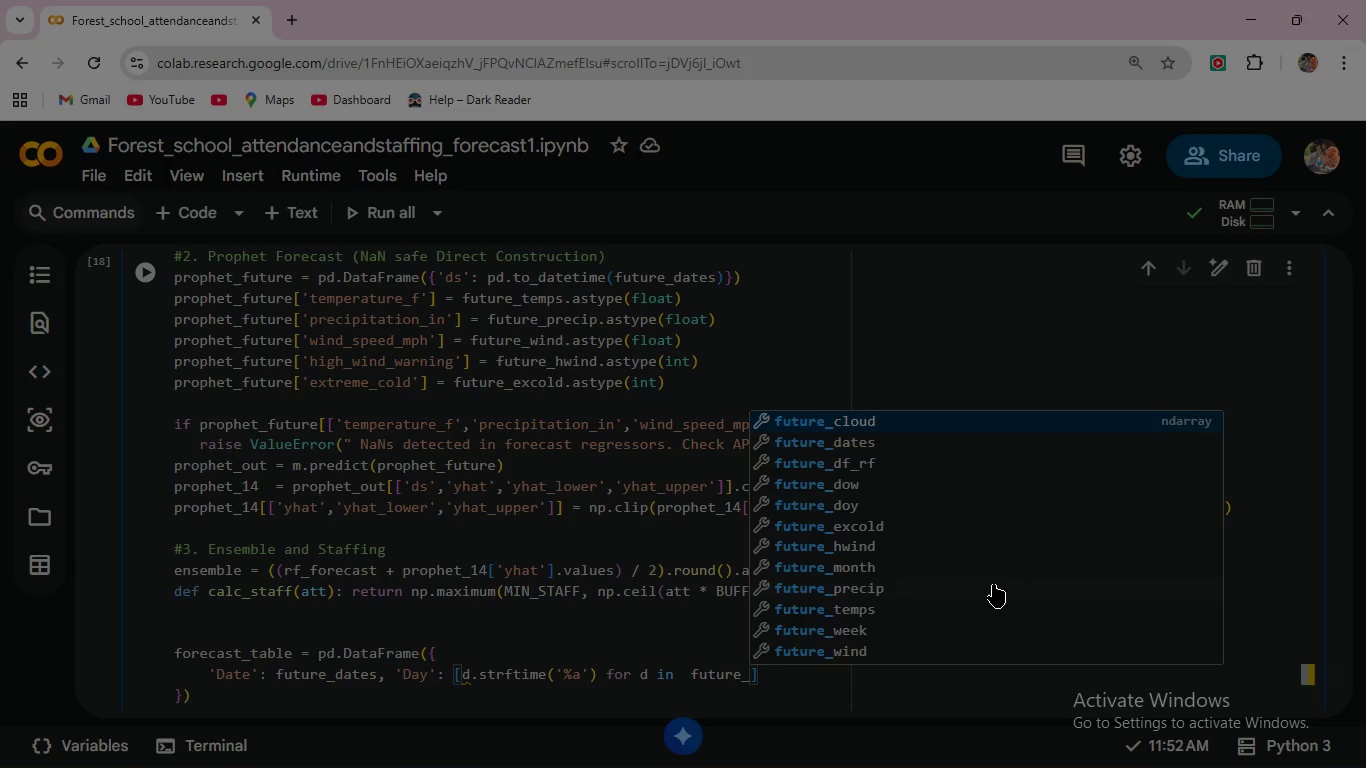 
key(ArrowDown)
 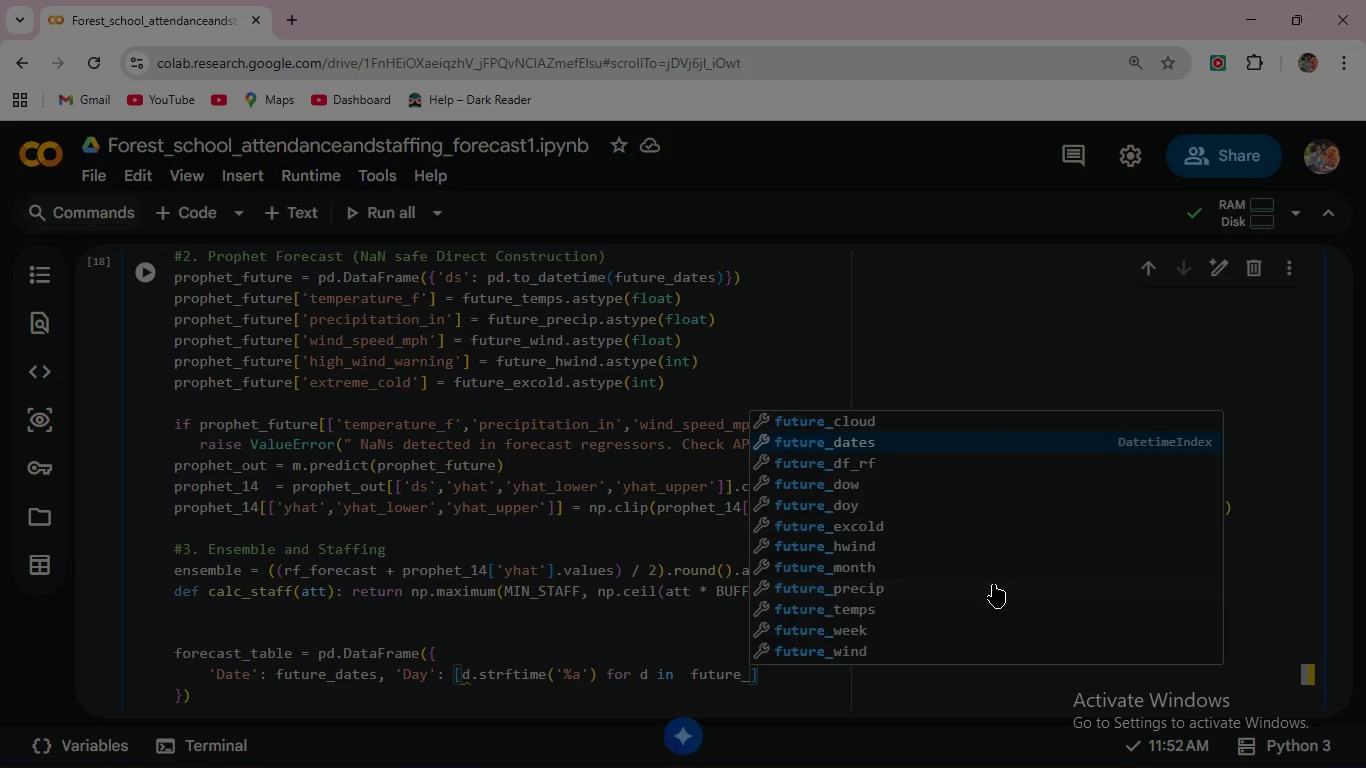 
key(Enter)
 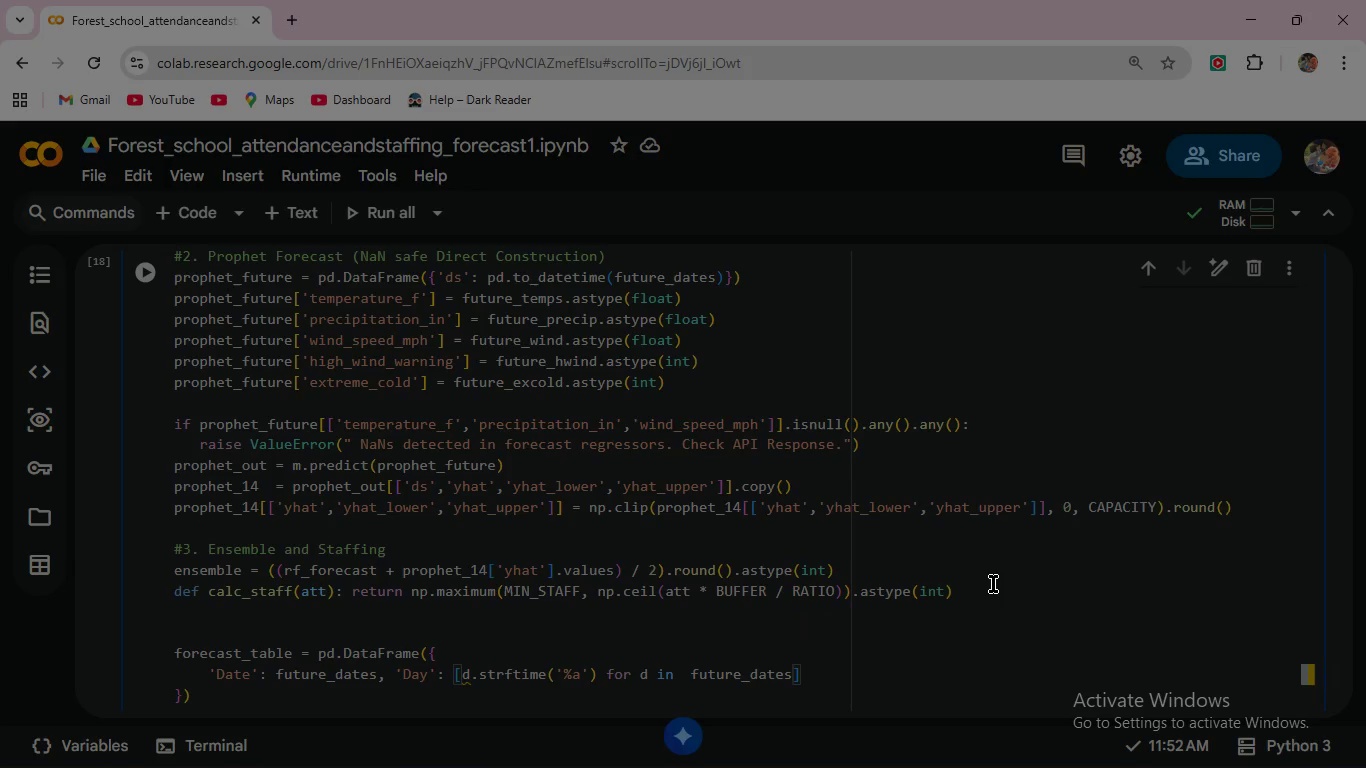 
key(ArrowRight)
 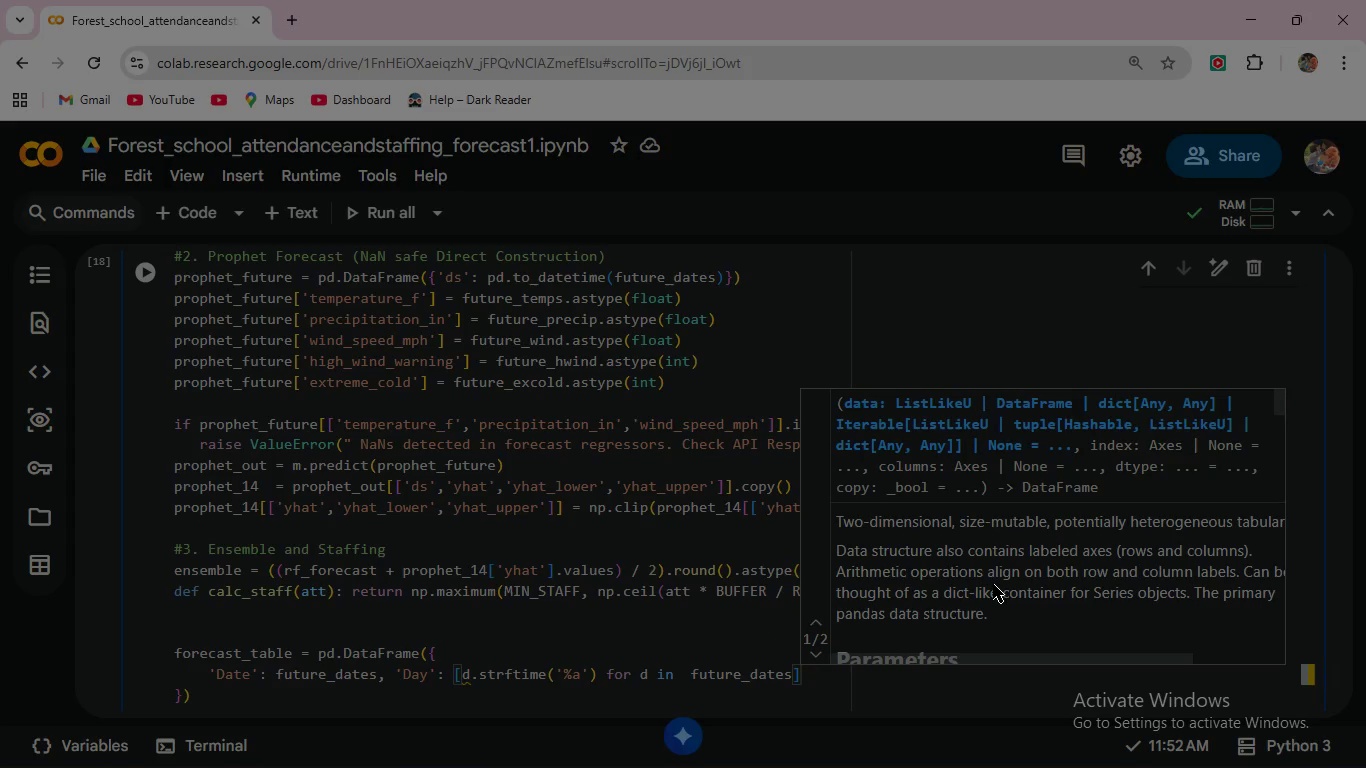 
key(Comma)
 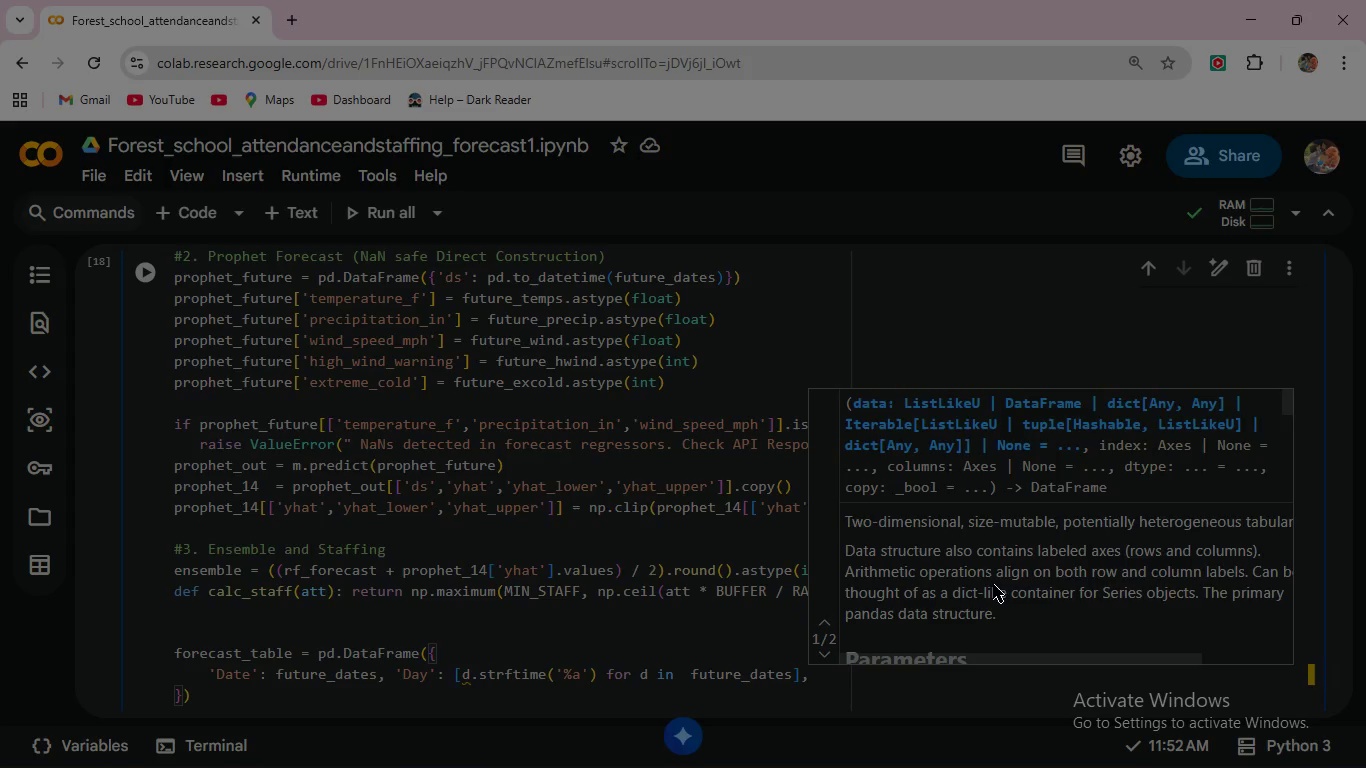 
key(Enter)
 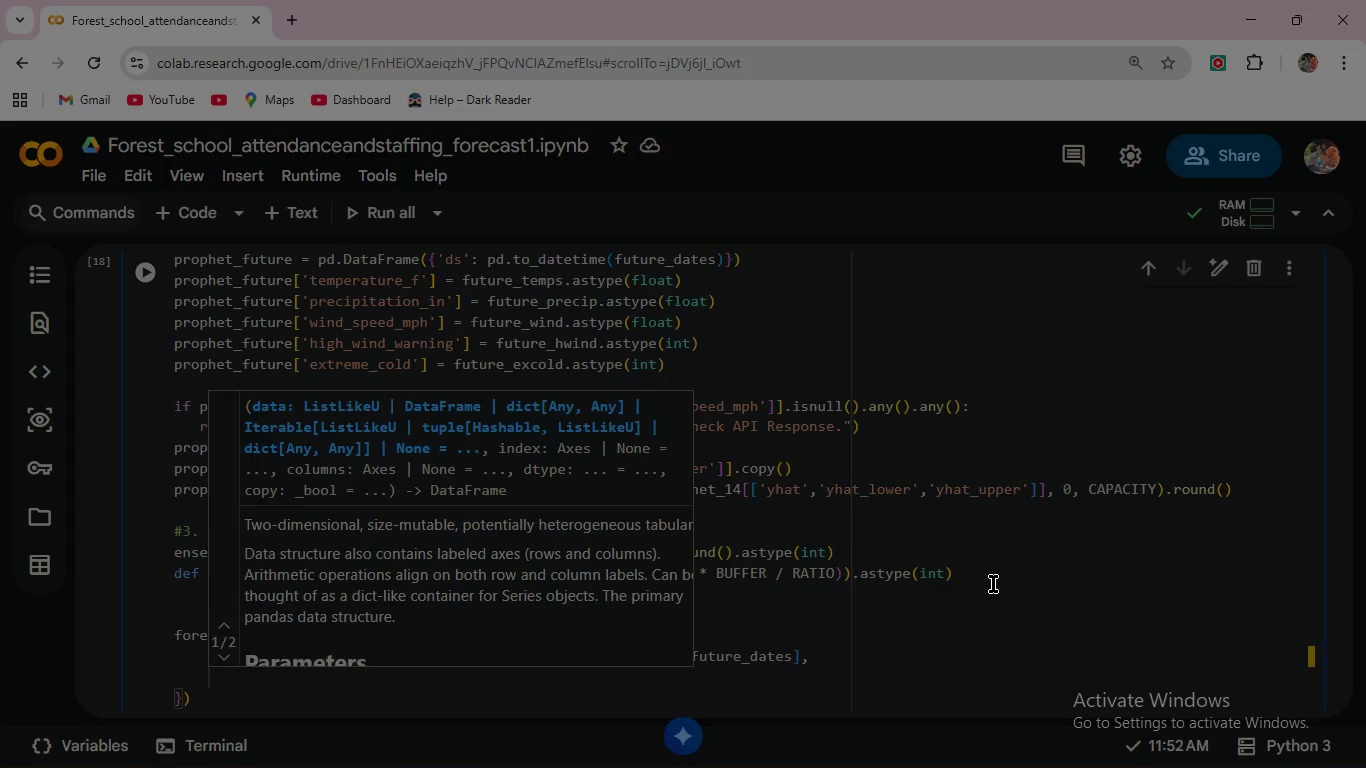 
type('Forest===)
key(Backspace)
key(Backspace)
key(Backspace)
key(Backspace)
key(Backspace)
type(cast_Attend)
 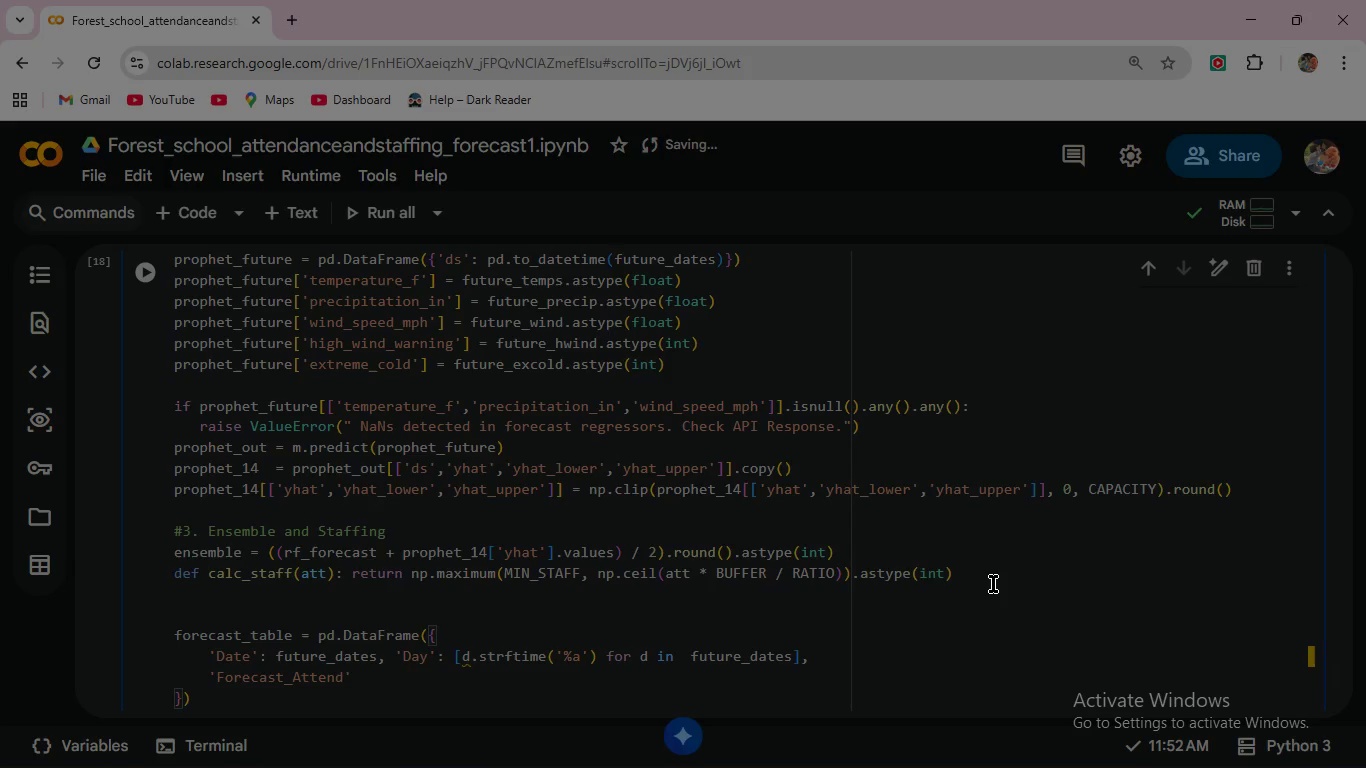 
key(ArrowRight)
 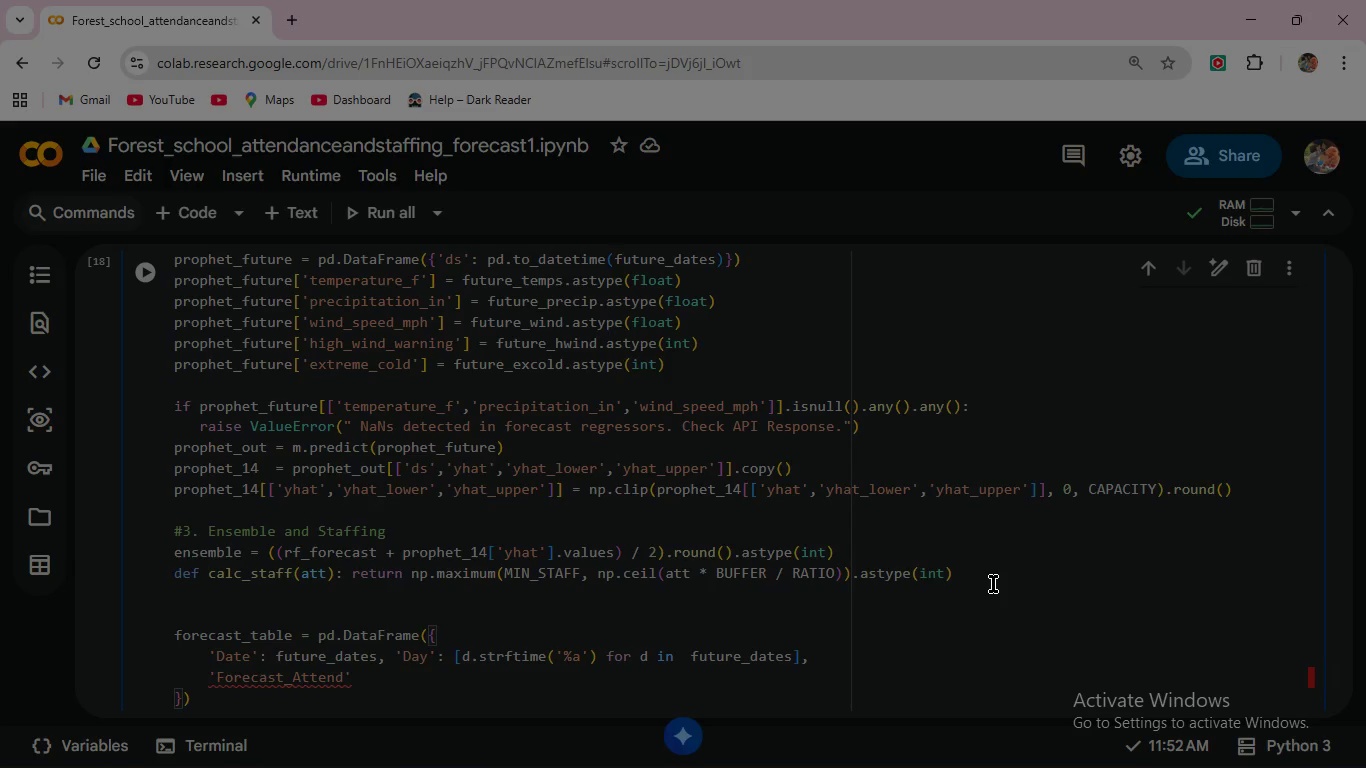 
type(: ense)
 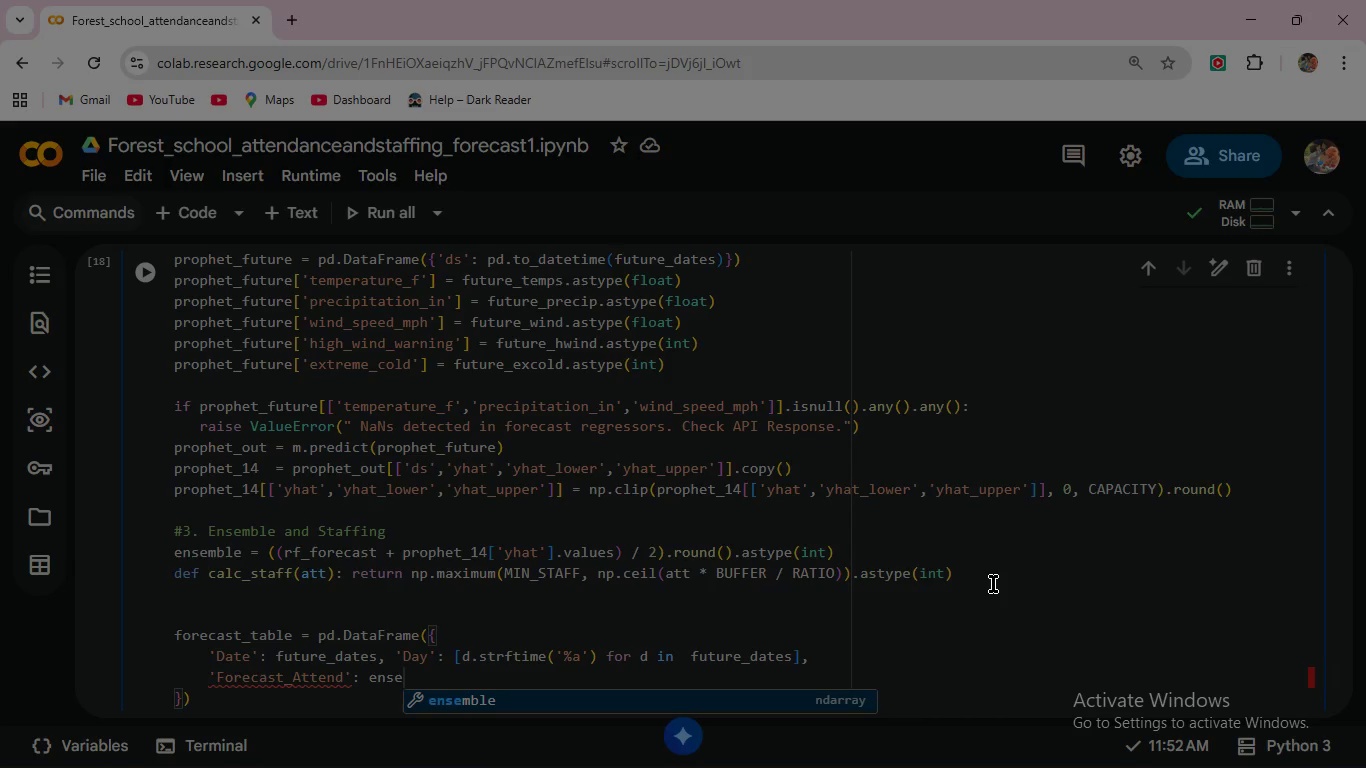 
key(Enter)
 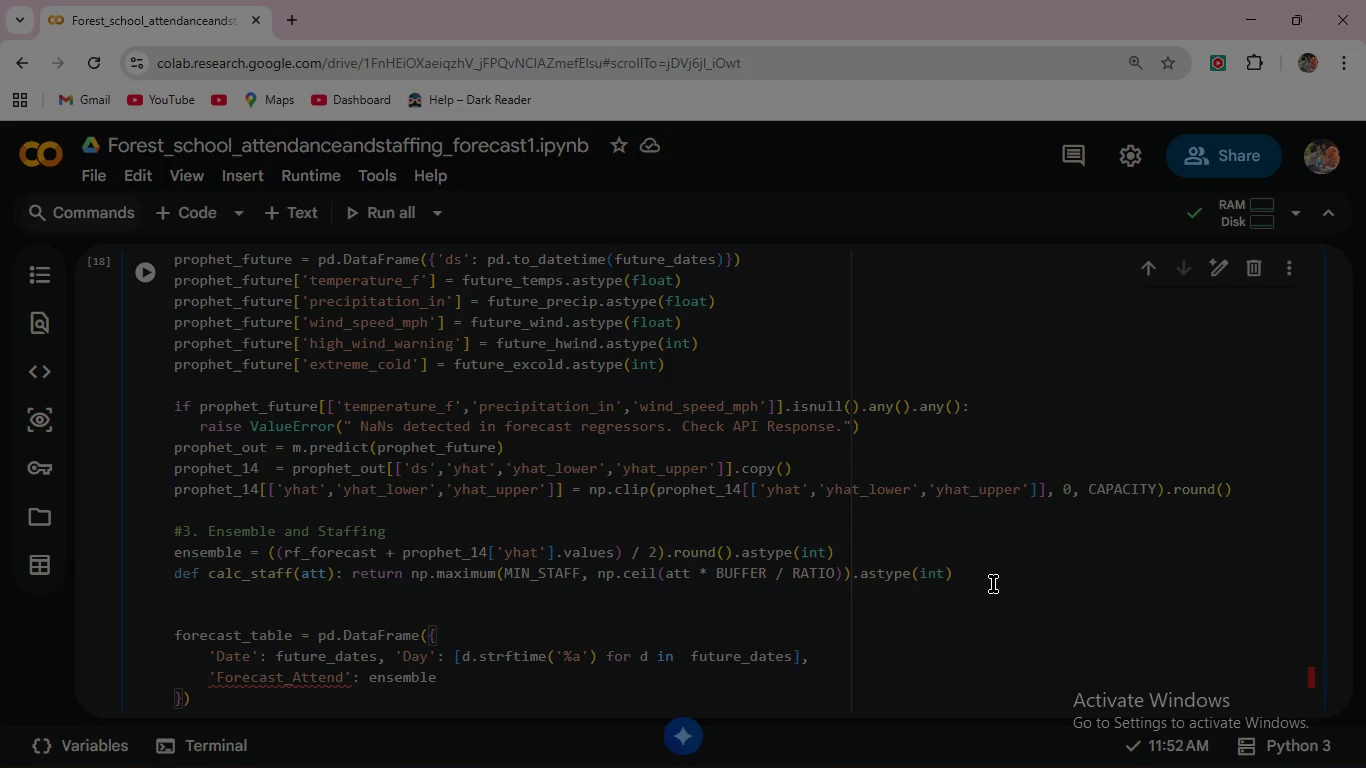 
type(, 'RF+_)
key(Backspace)
key(Backspace)
type(_Forecast)
 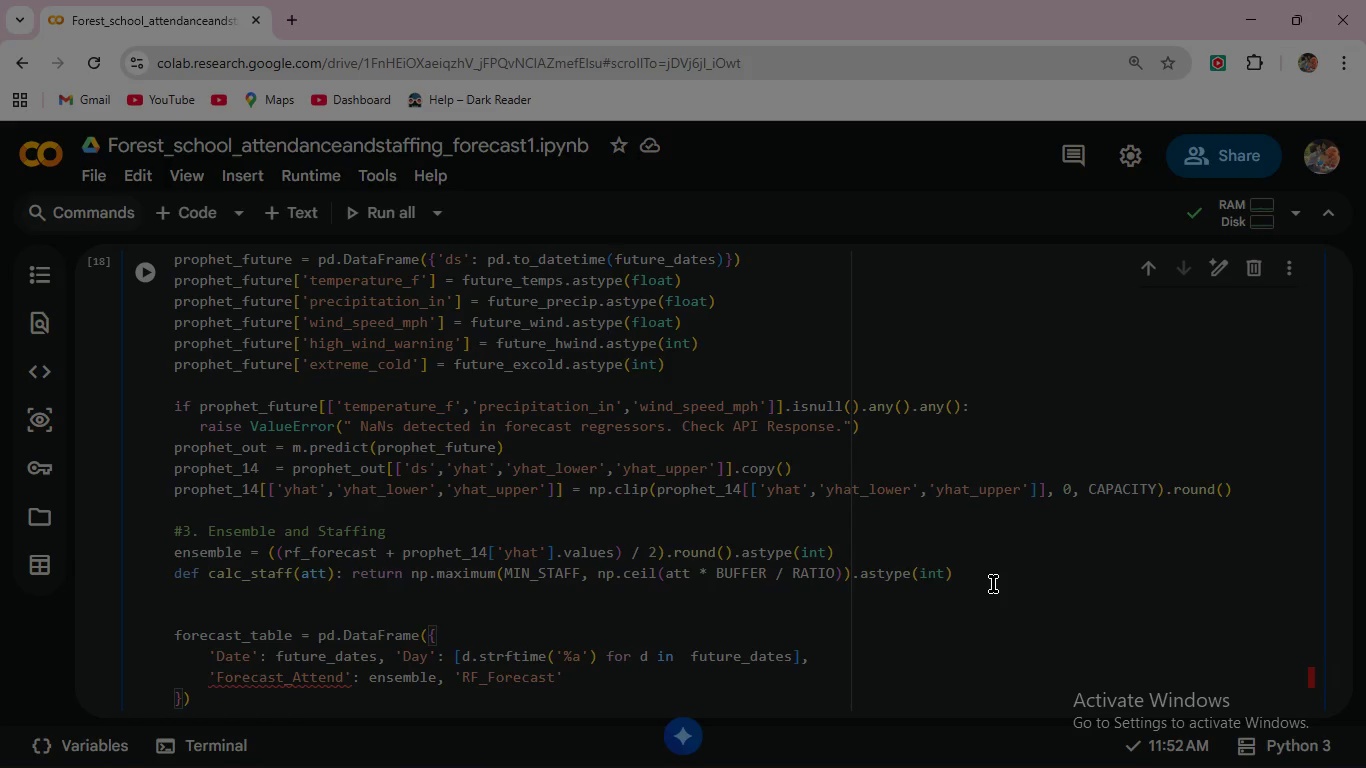 
key(ArrowRight)
 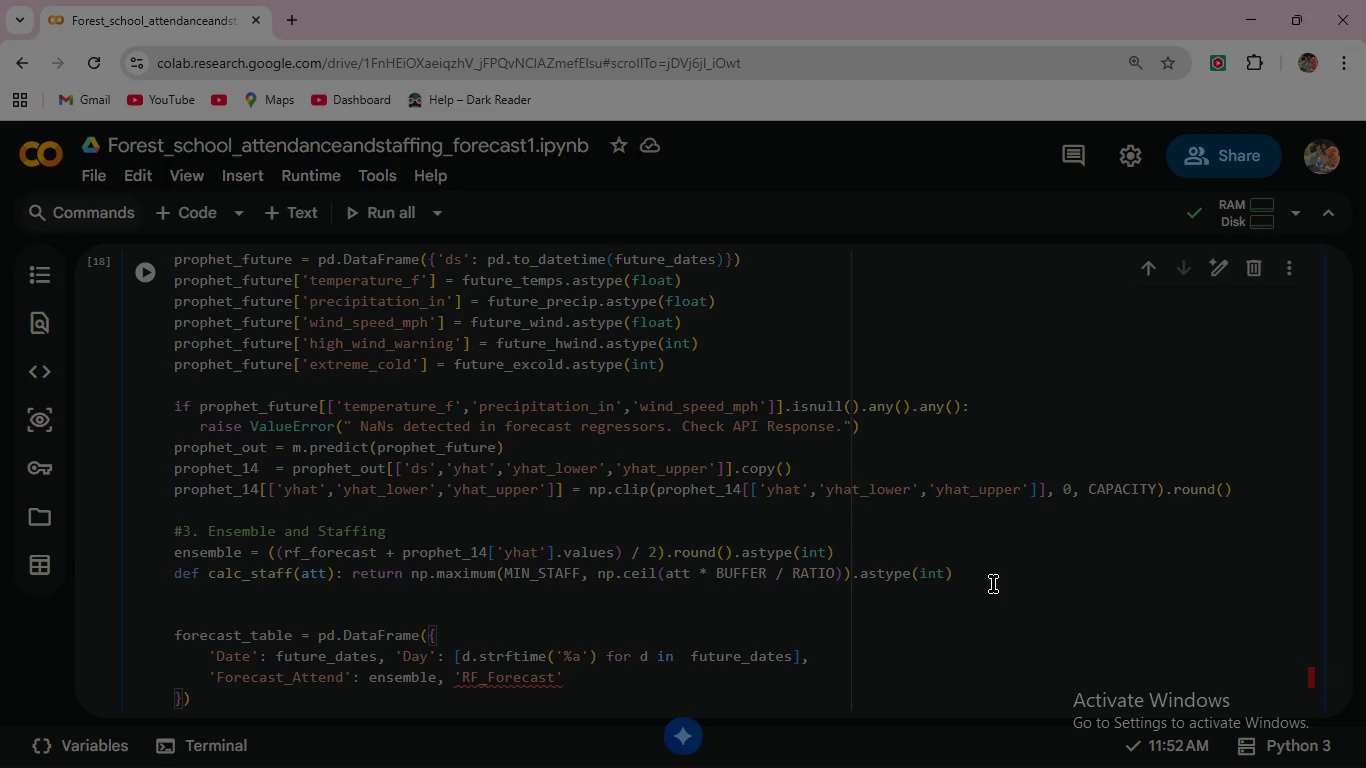 
type(: rf_)
 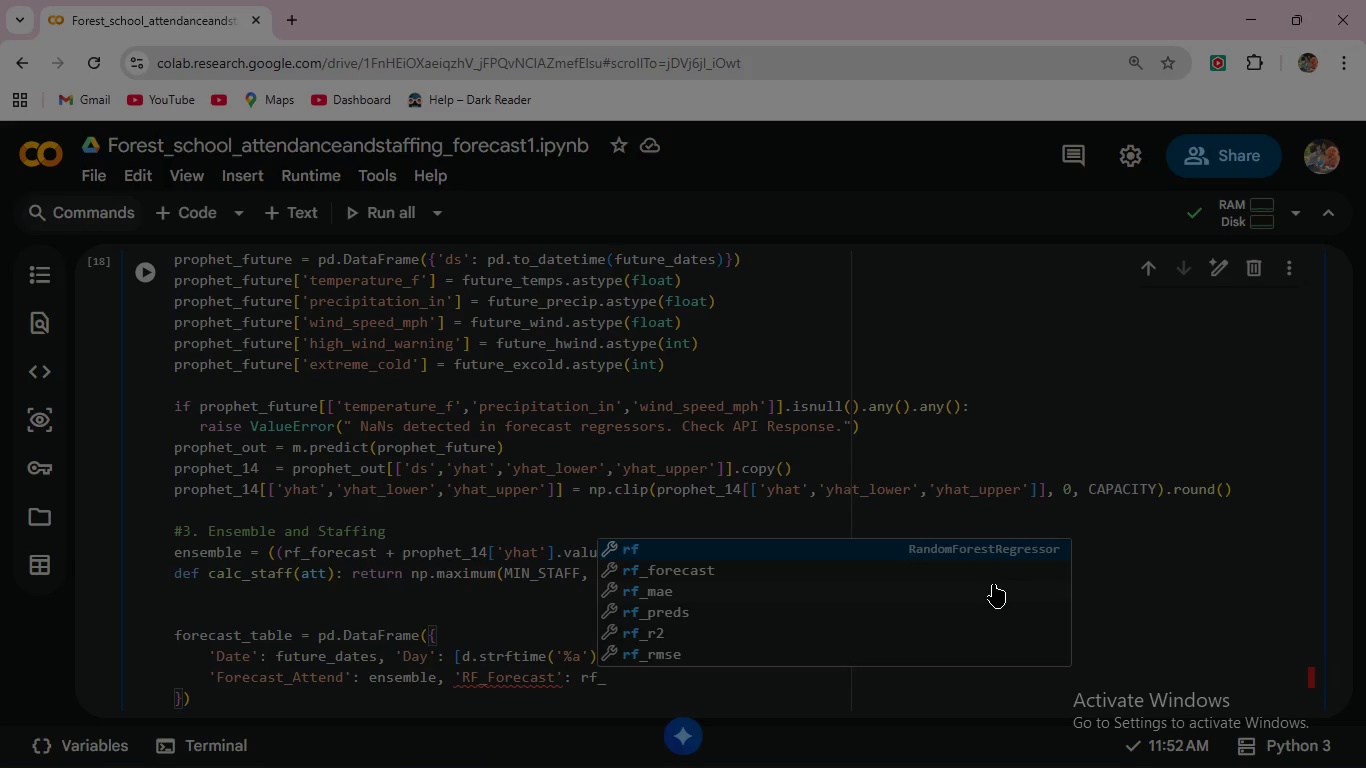 
key(Enter)
 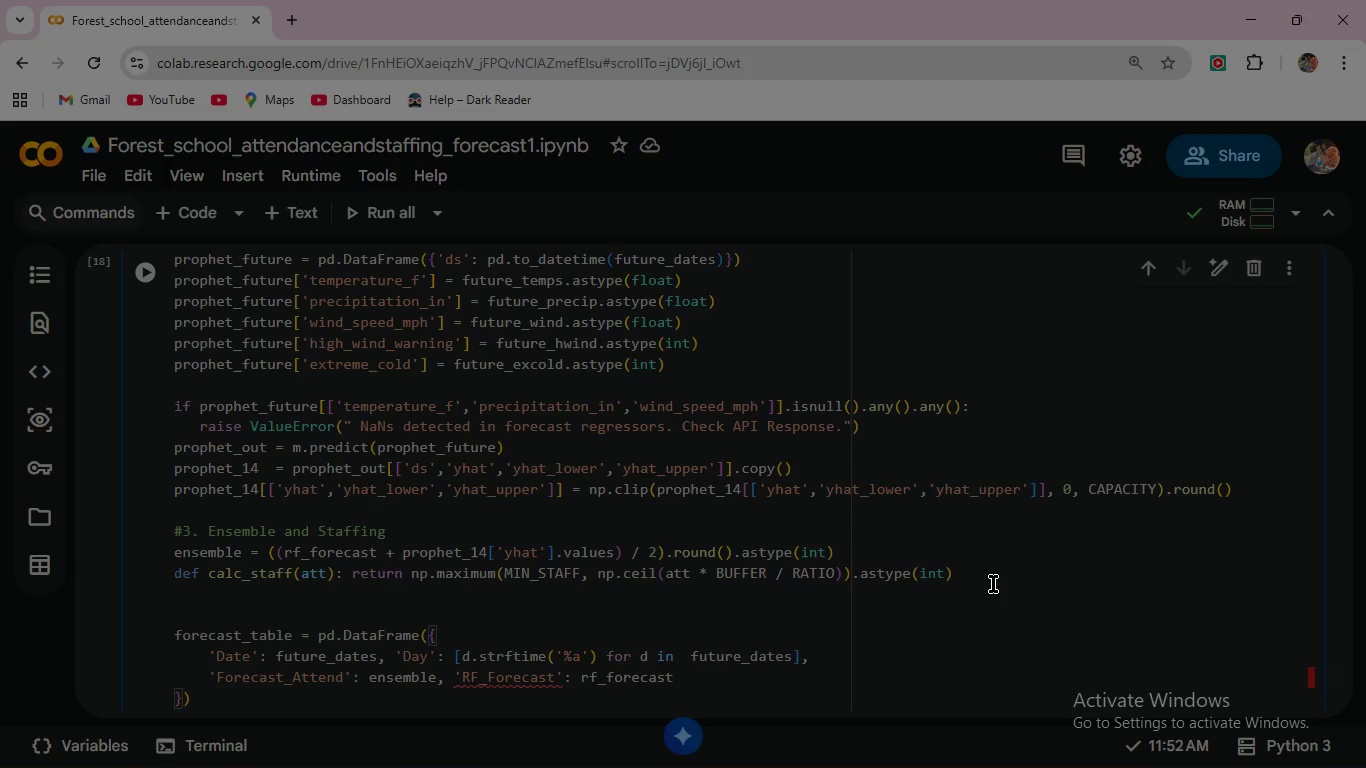 
key(Comma)
 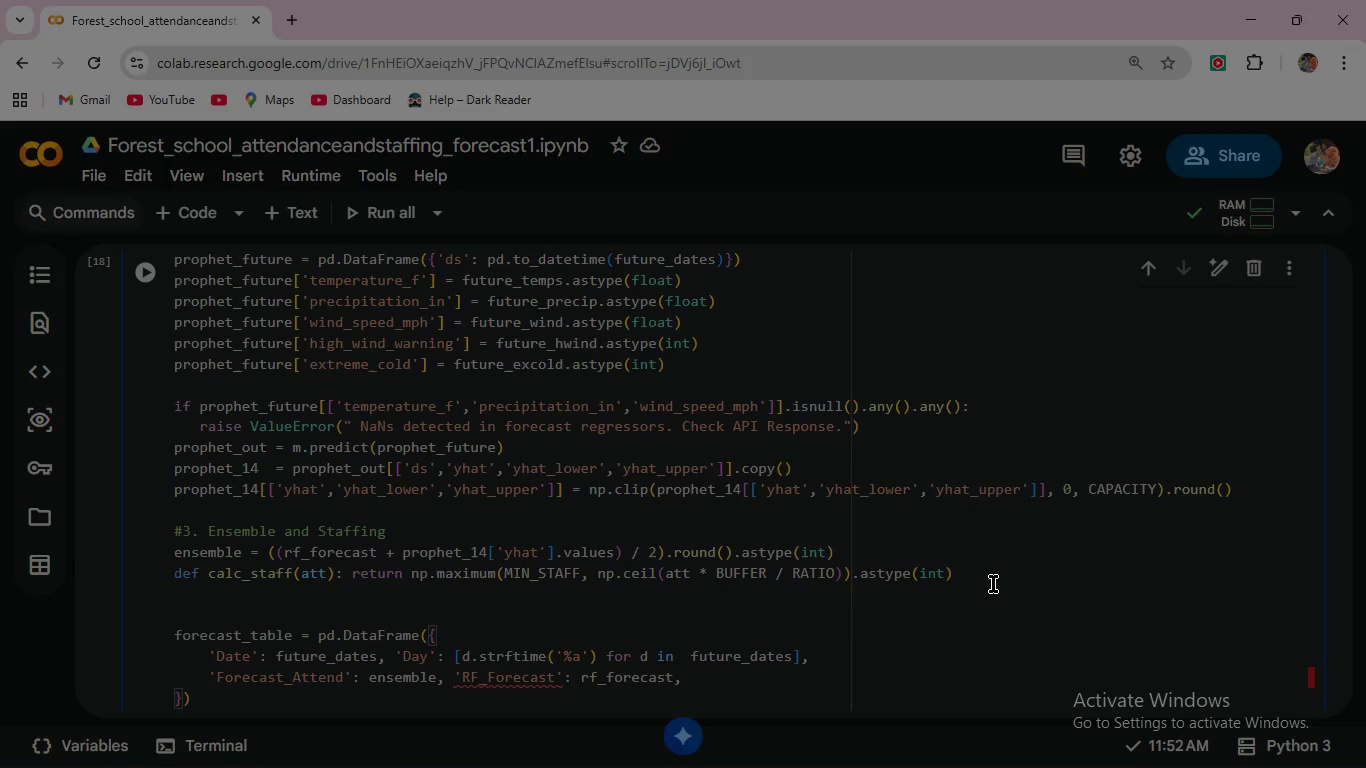 
key(Enter)
 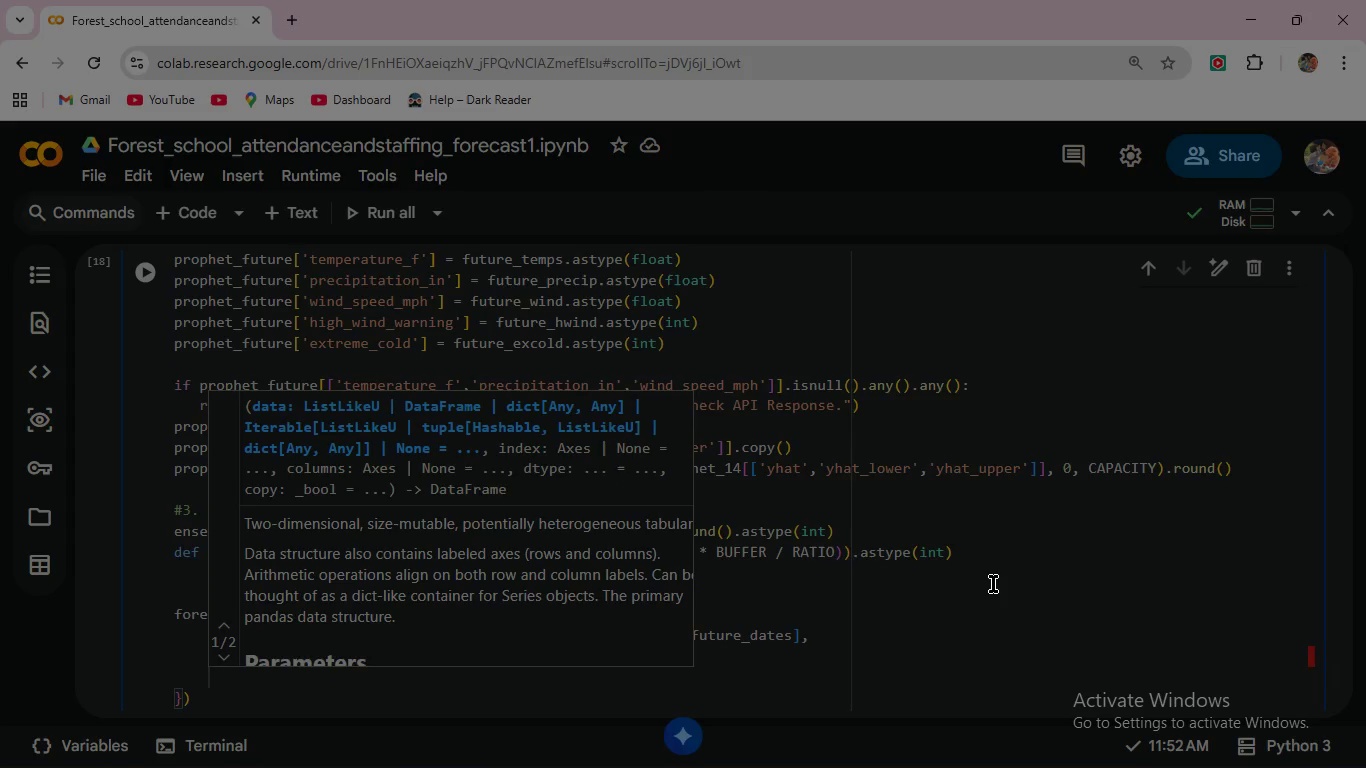 
wait(5.31)
 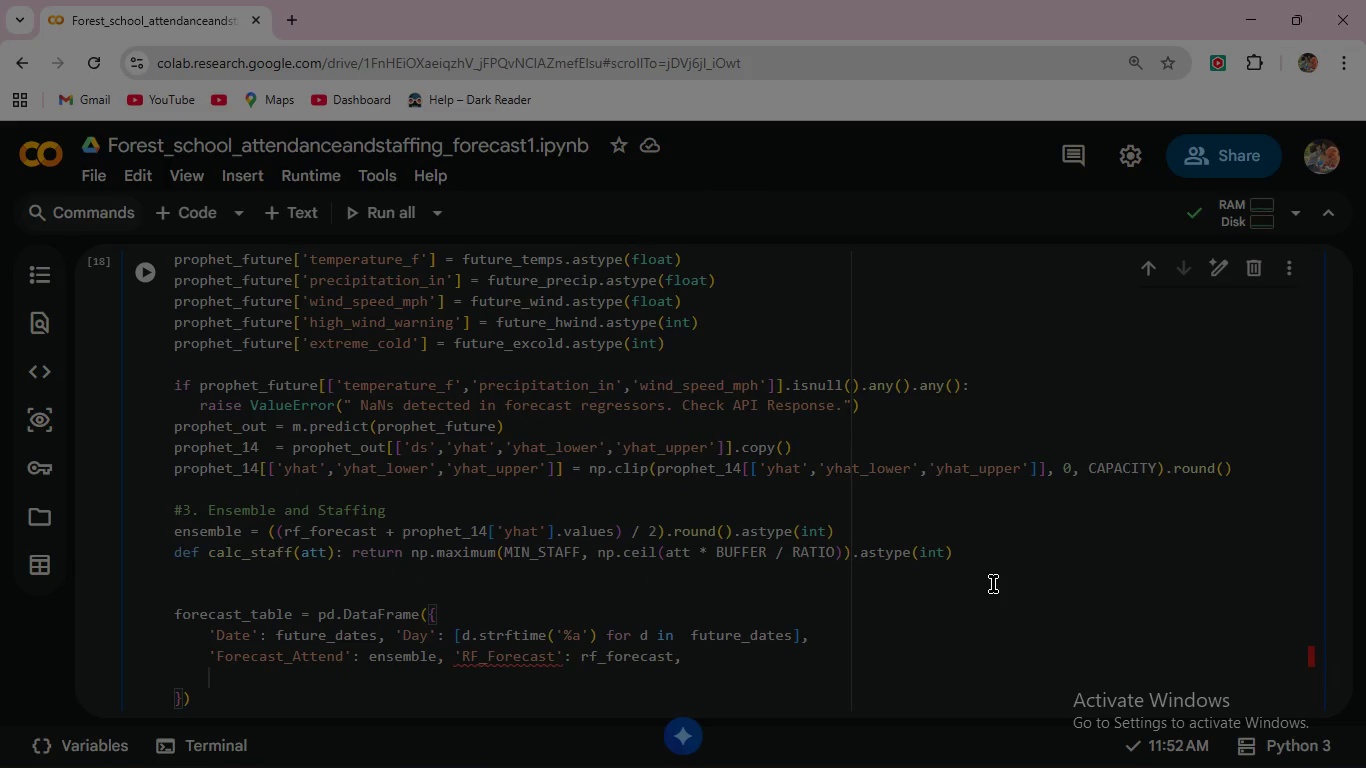 
type('Prophet_Forecast)
 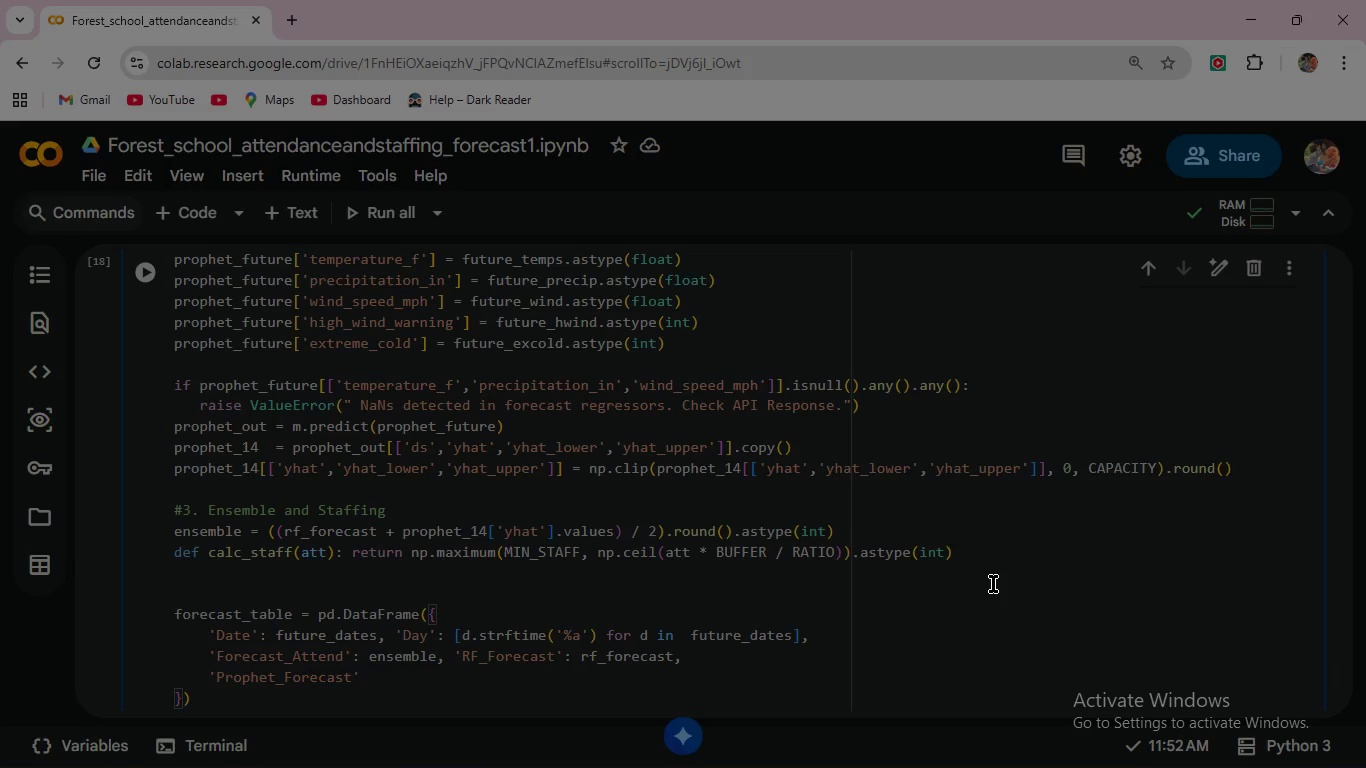 
key(ArrowRight)
 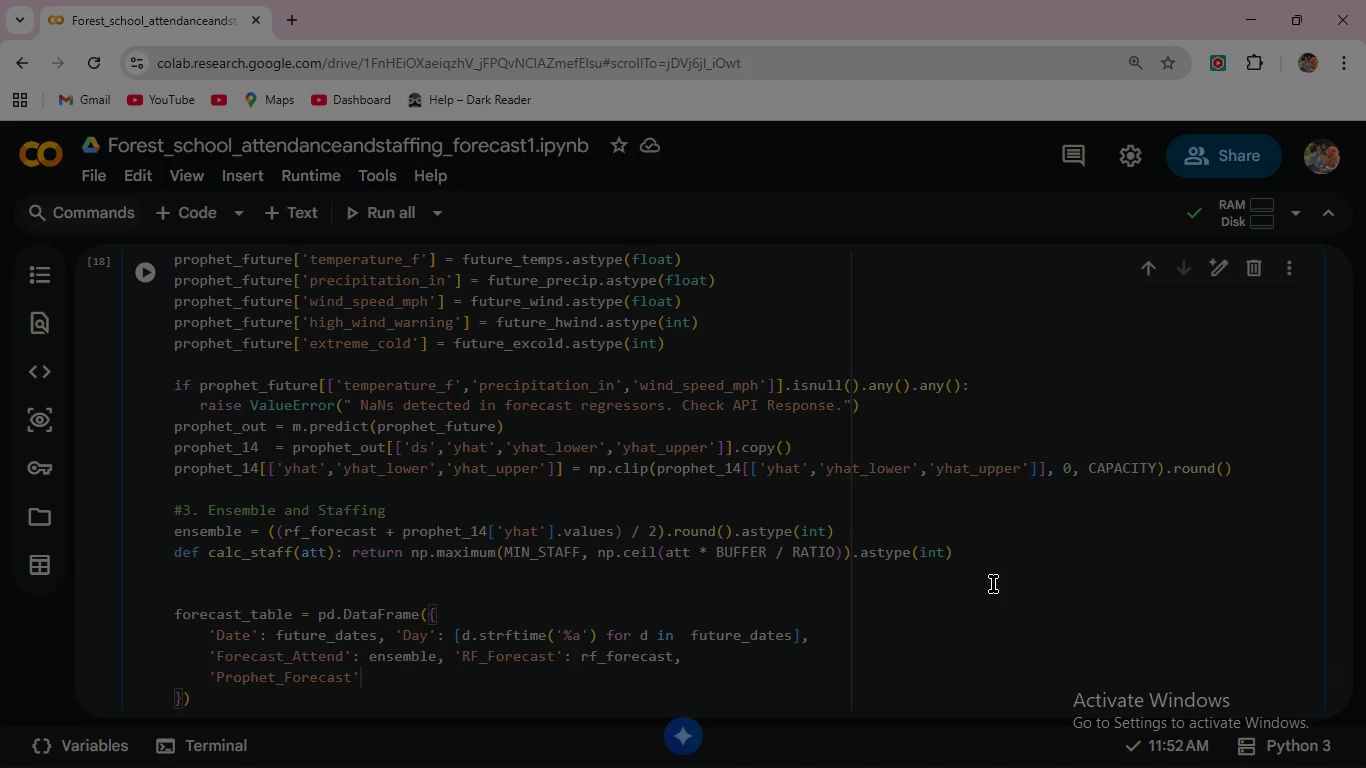 
type(: pro)
 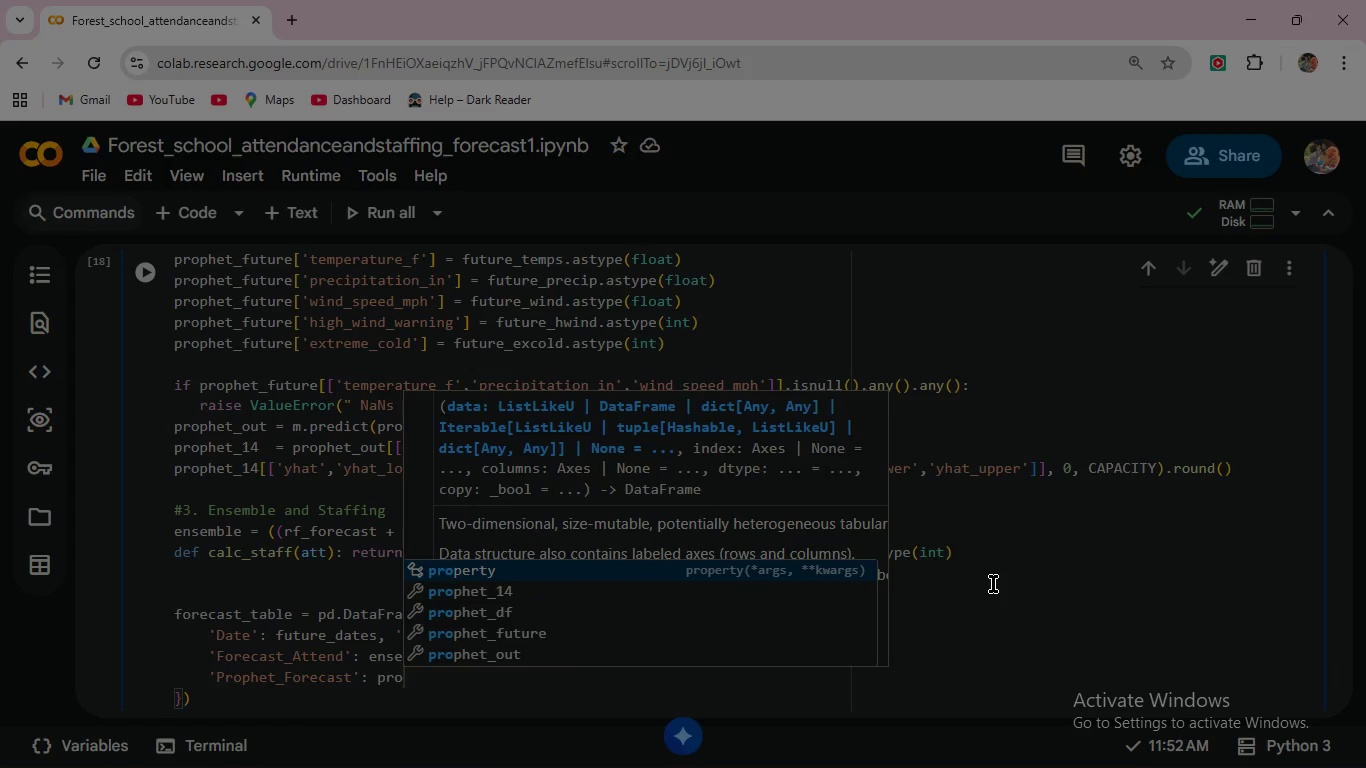 
wait(9.39)
 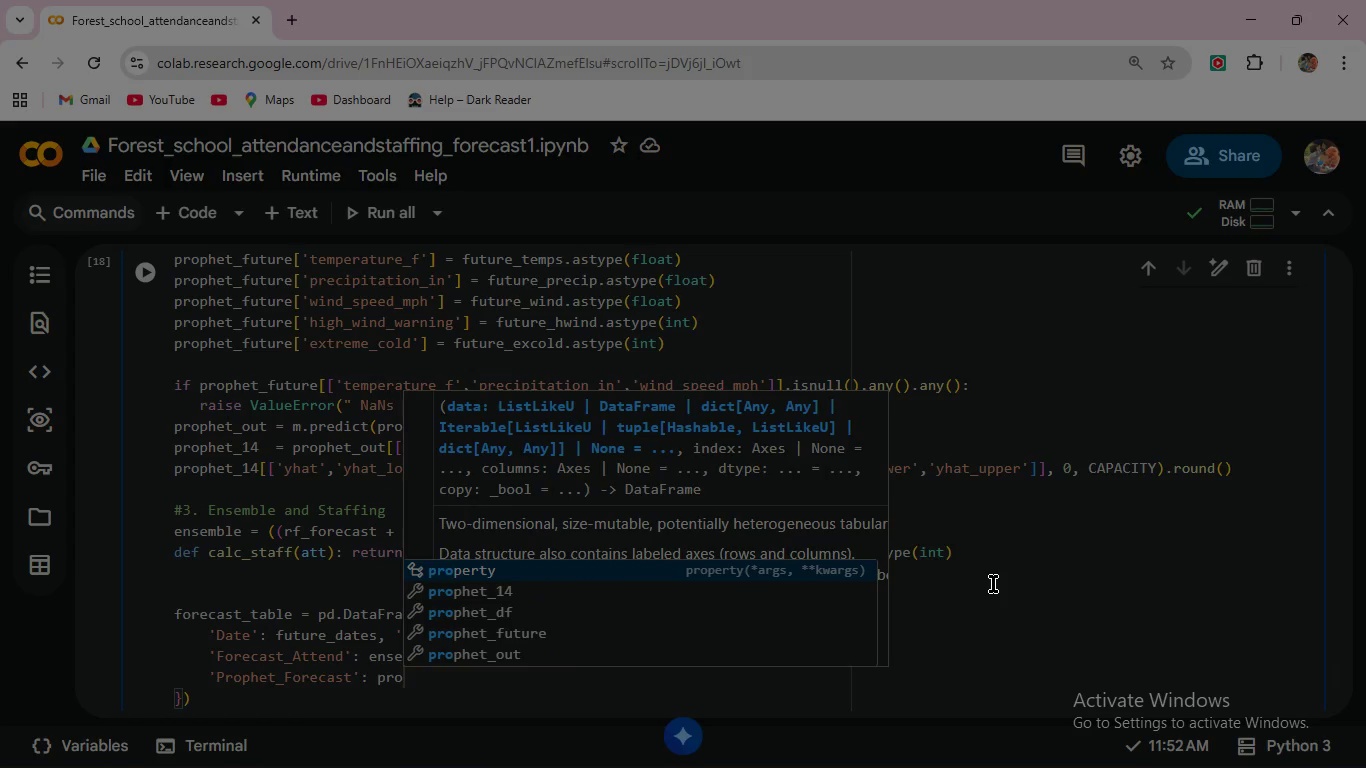 
key(ArrowDown)
 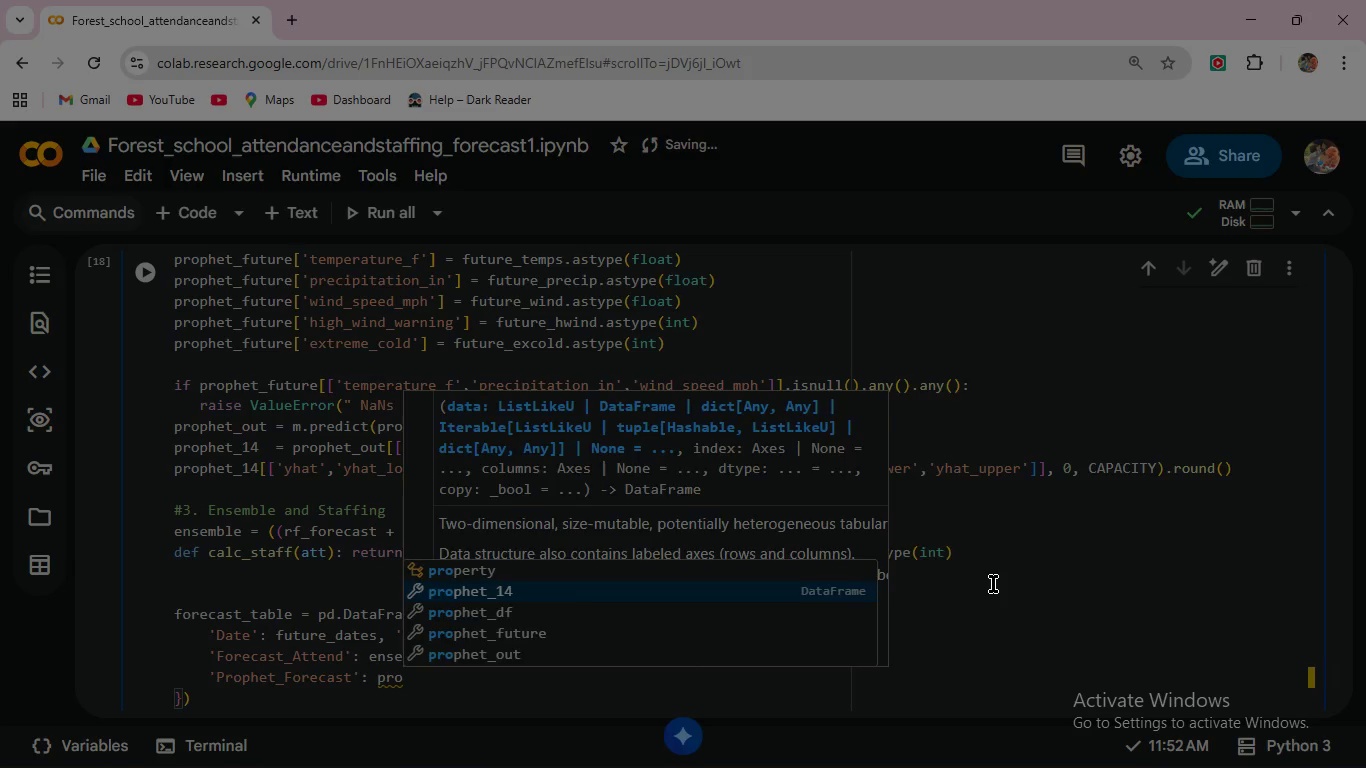 
key(Enter)
 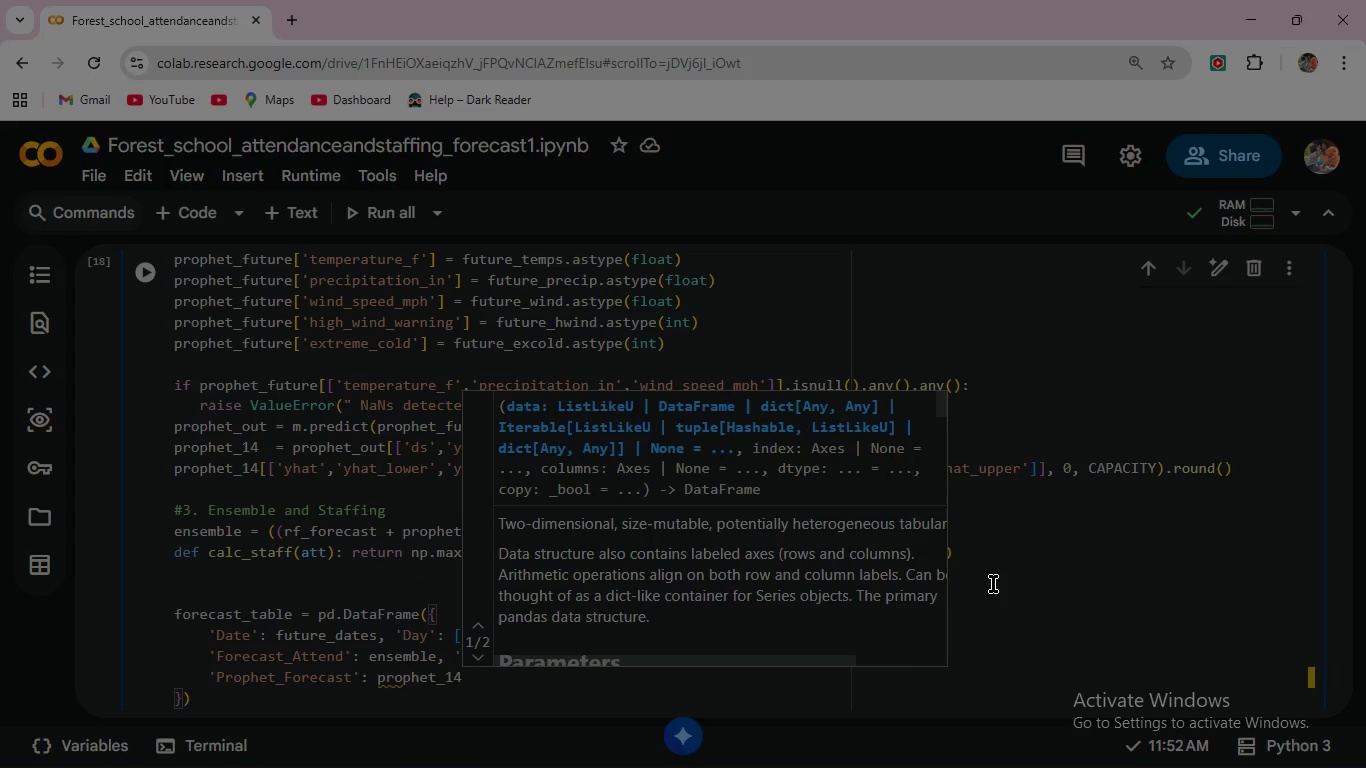 
key(BracketLeft)
 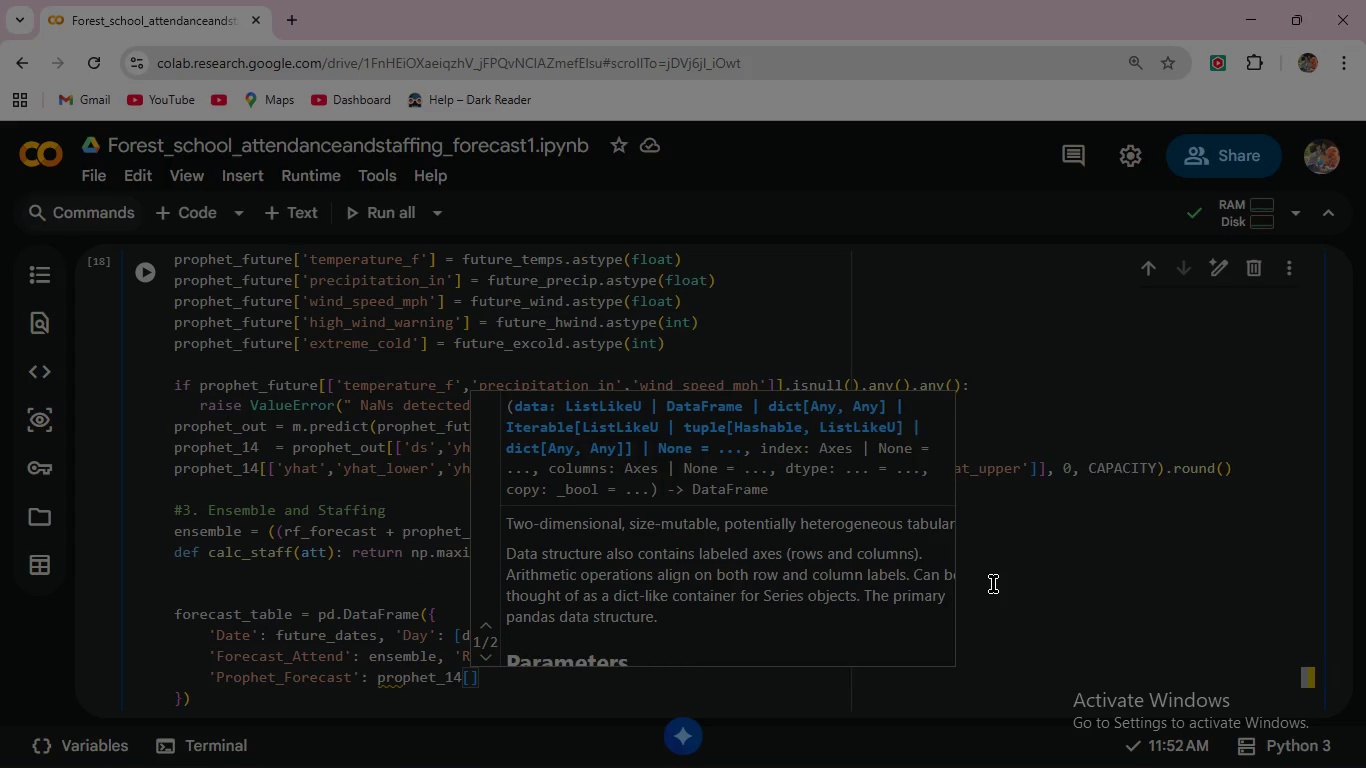 
key(Quote)
 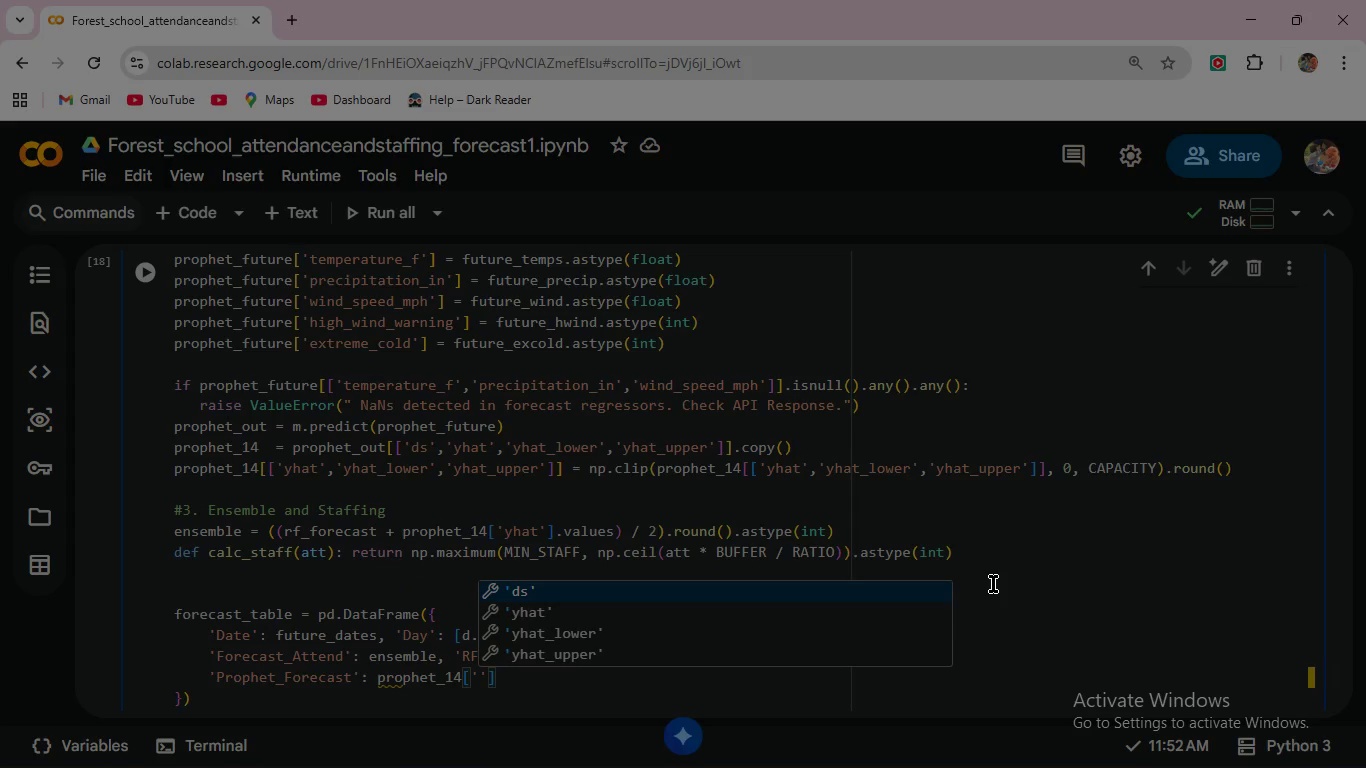 
type(yh)
 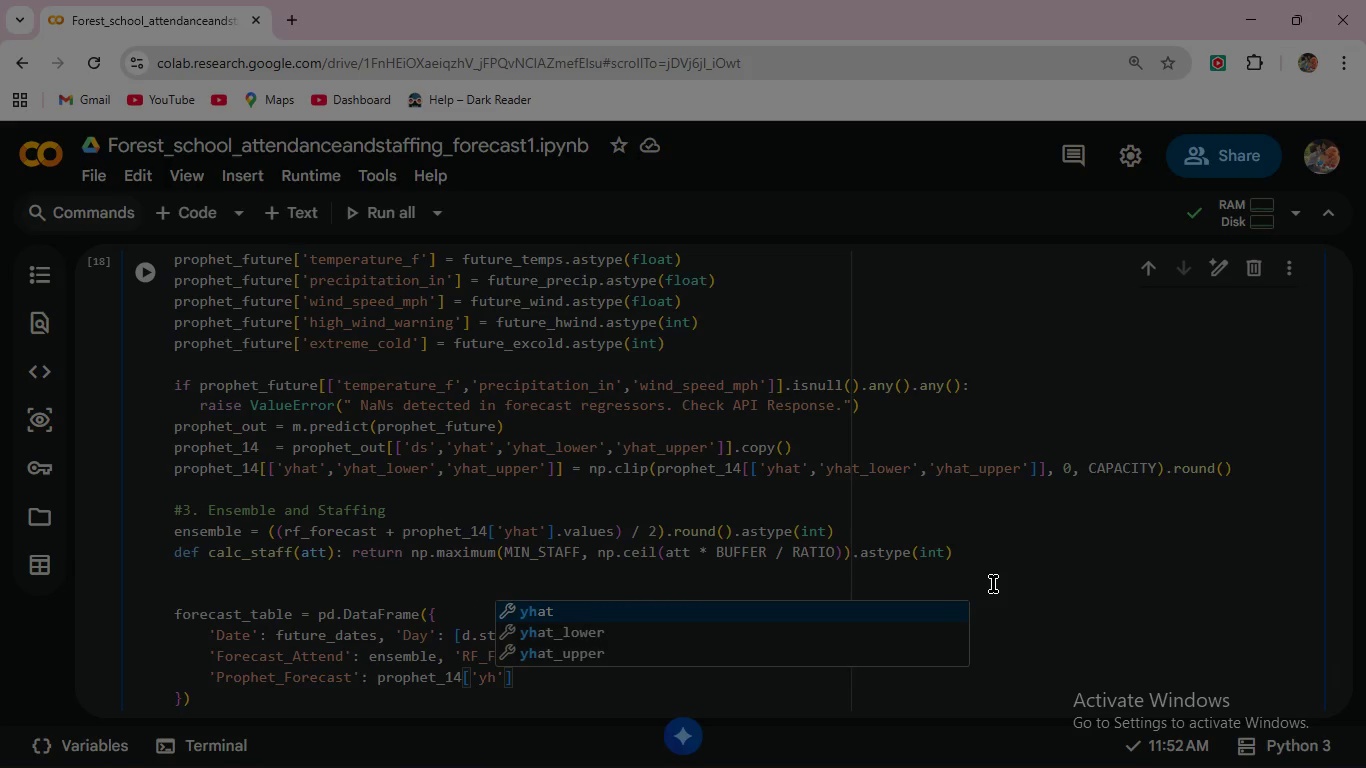 
key(Enter)
 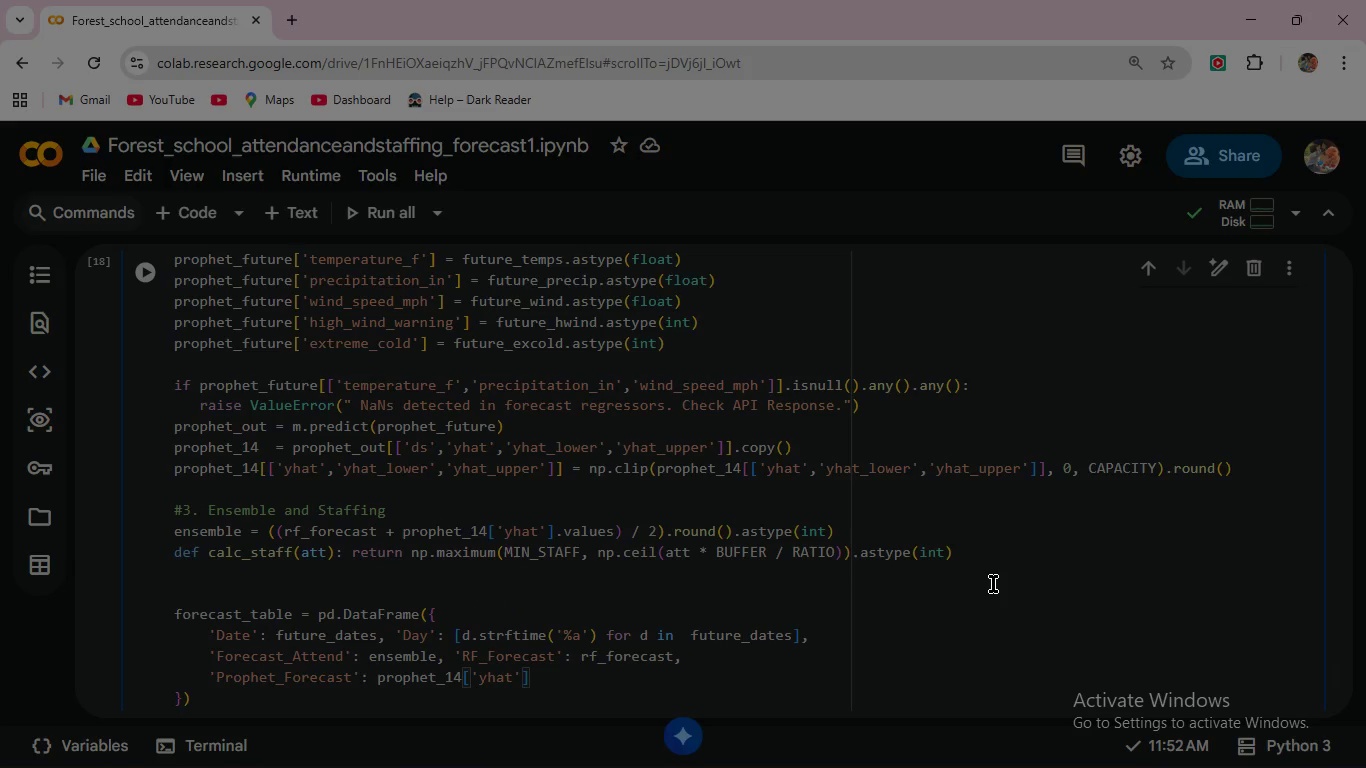 
key(ArrowRight)
 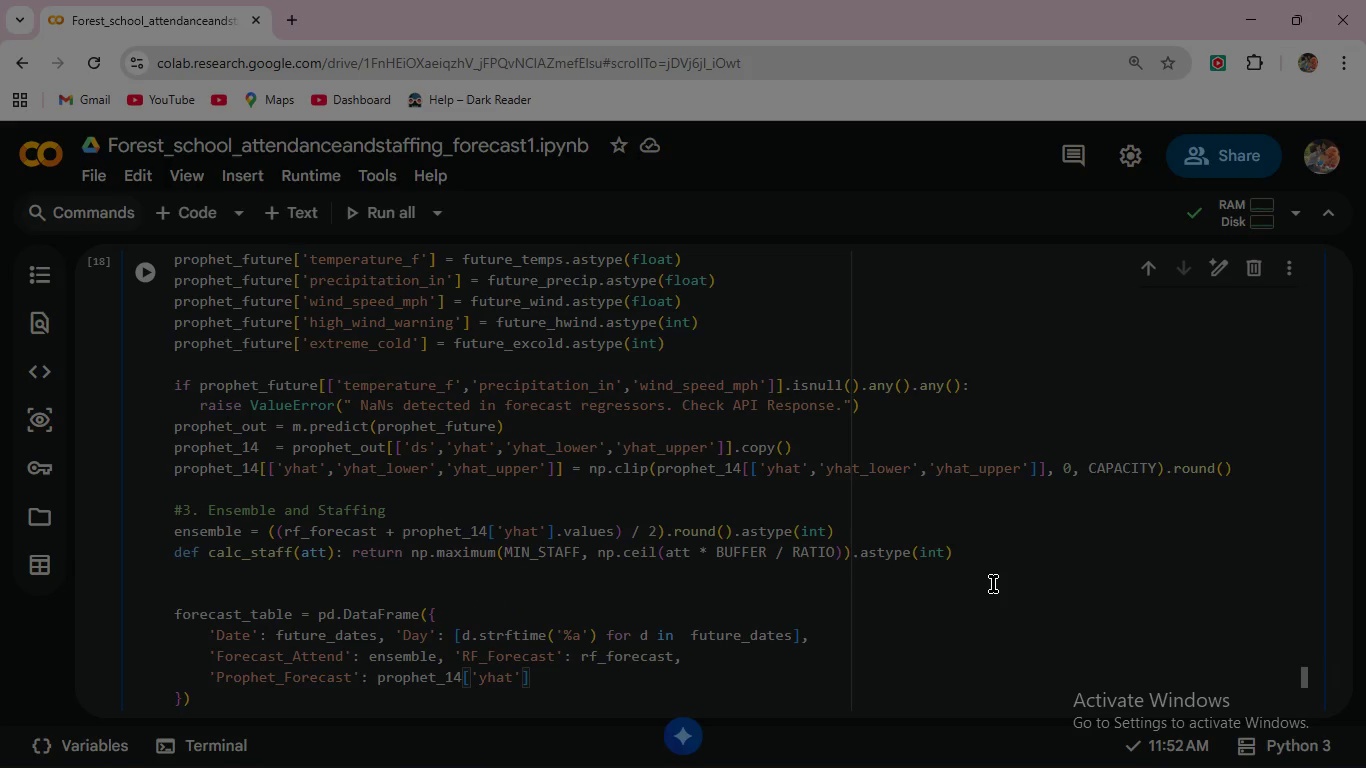 
key(ArrowRight)
 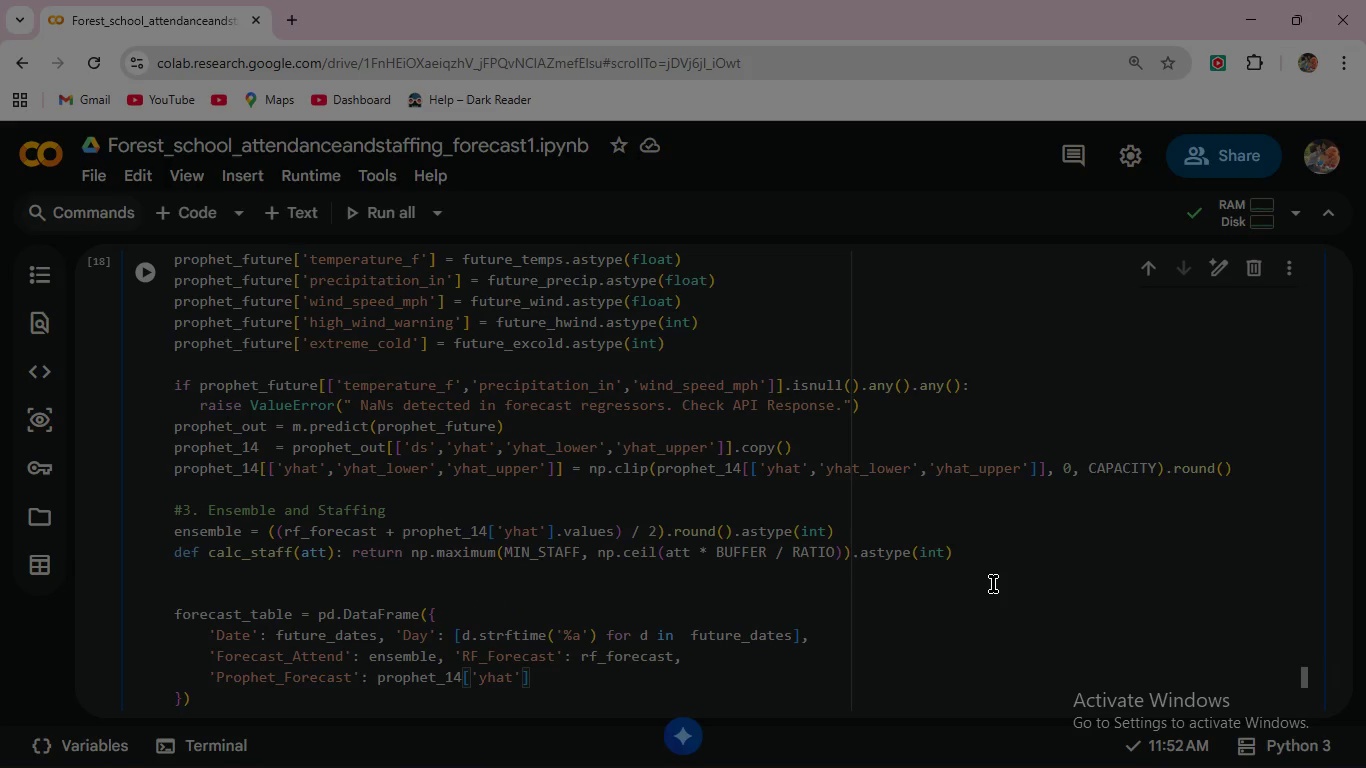 
type(.values.astype(int)
 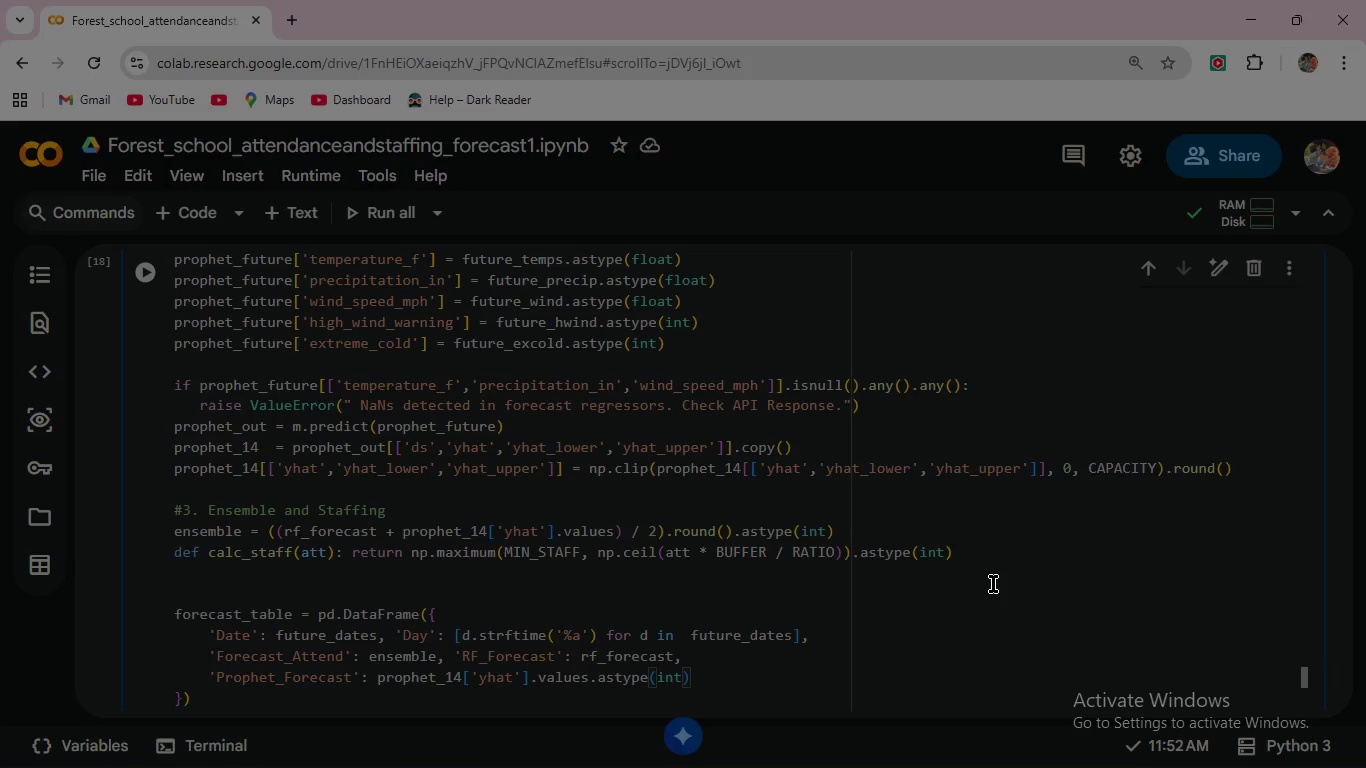 
key(ArrowRight)
 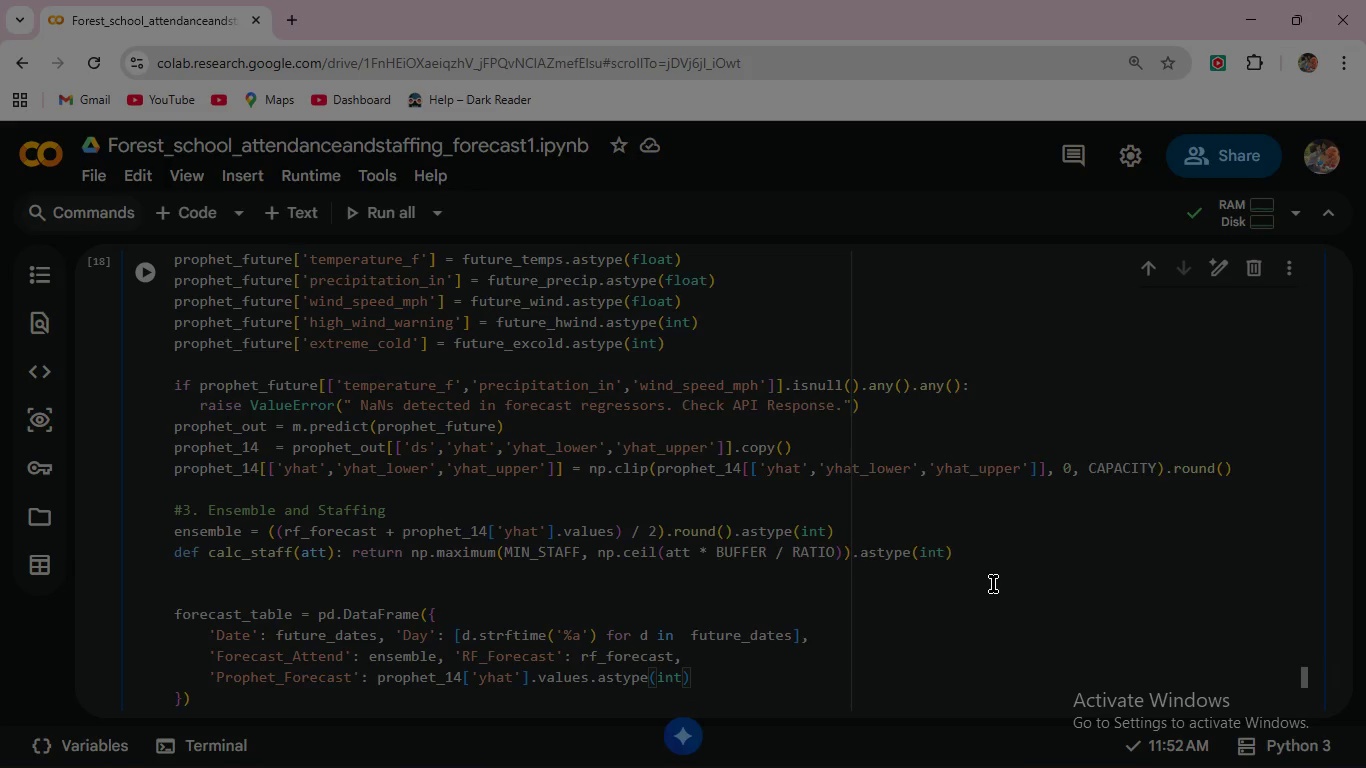 
key(Comma)
 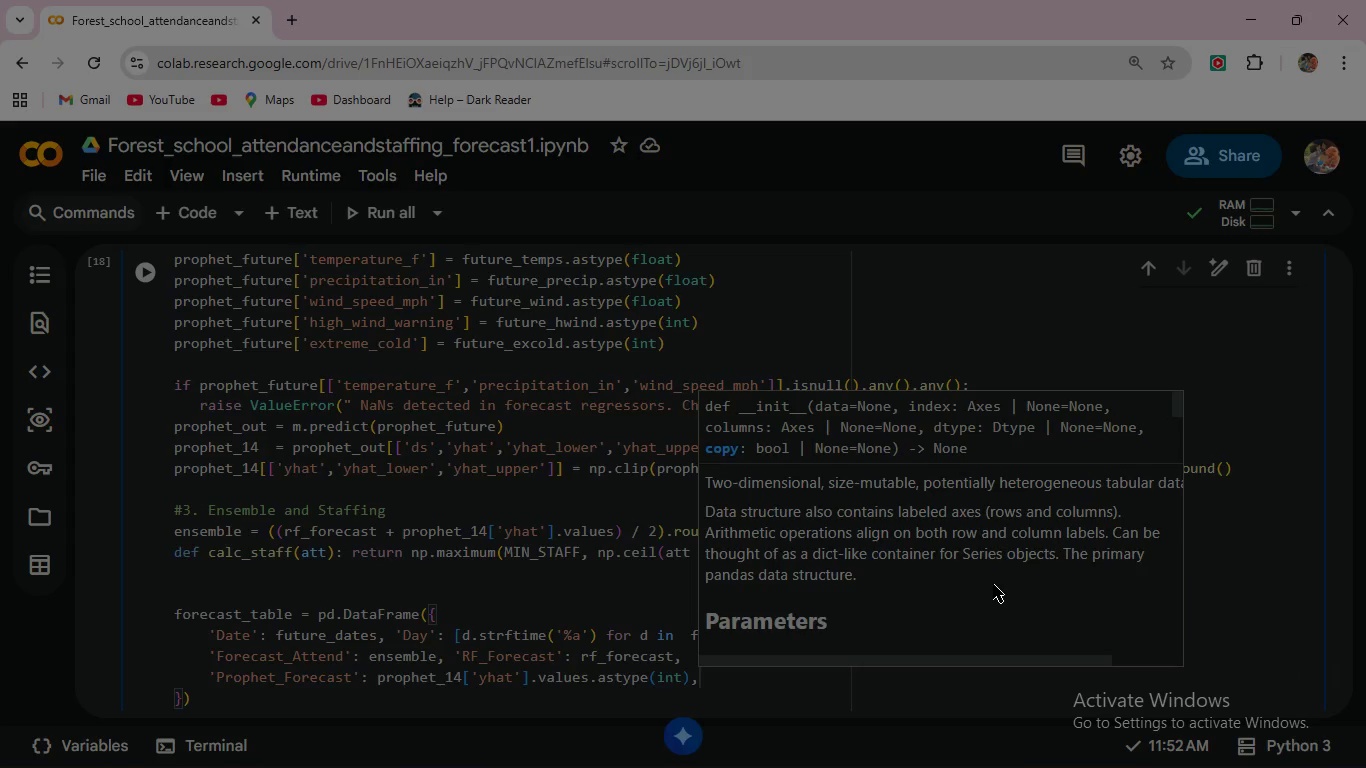 
key(Enter)
 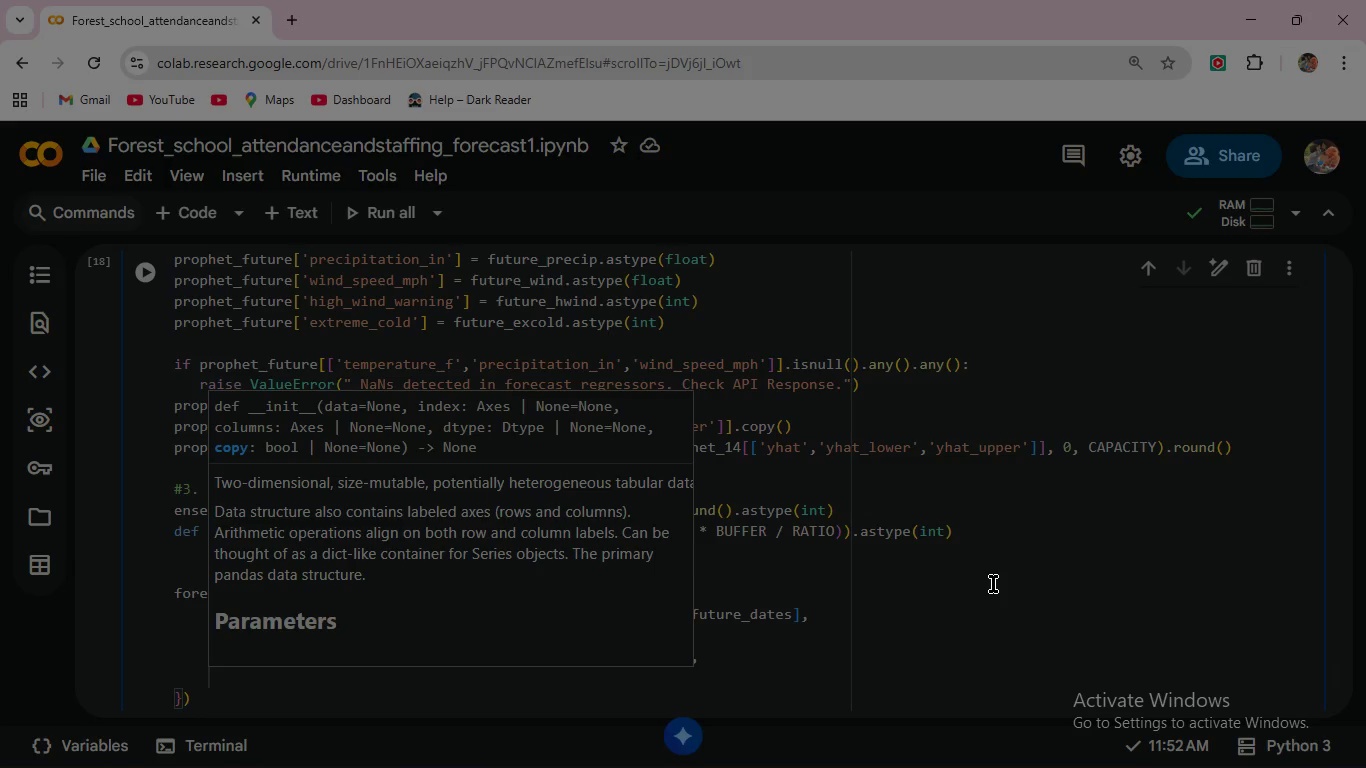 
type('Lower_Bound)
 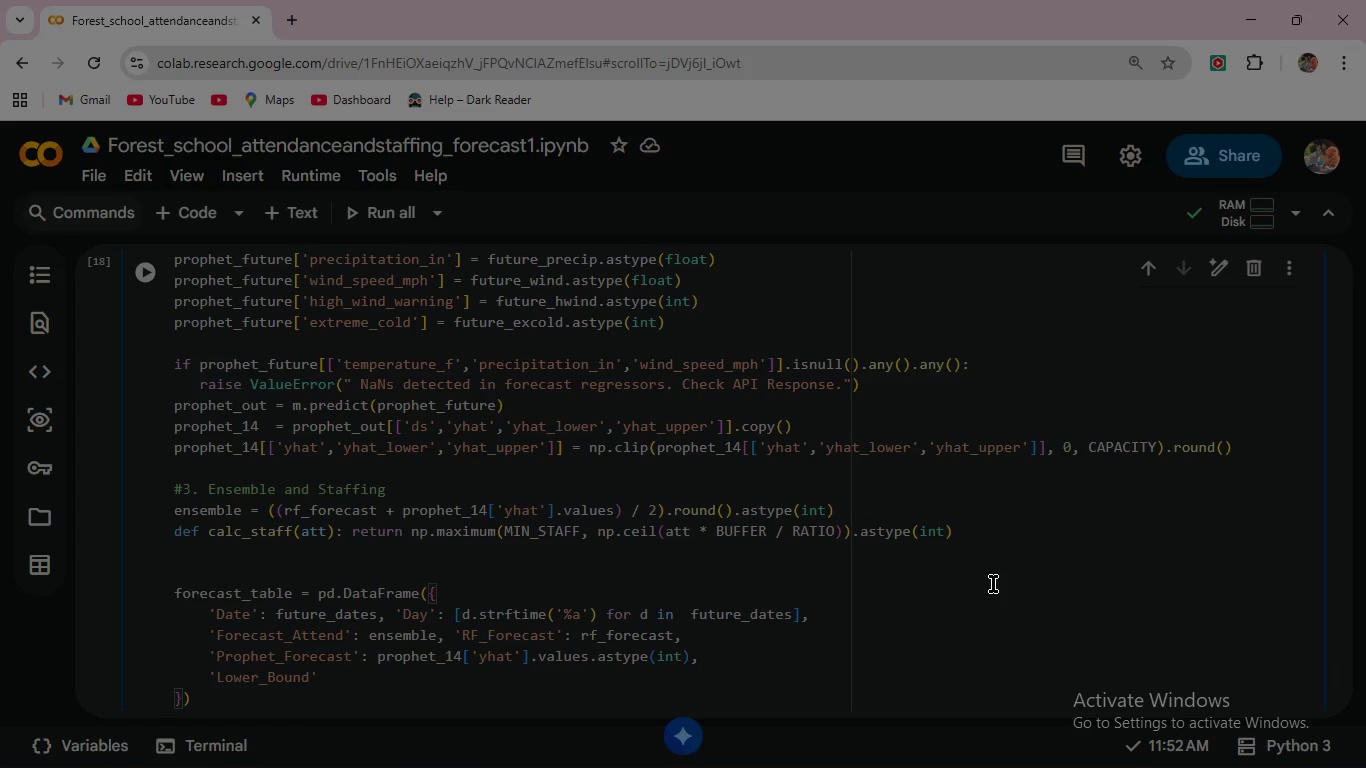 
key(ArrowRight)
 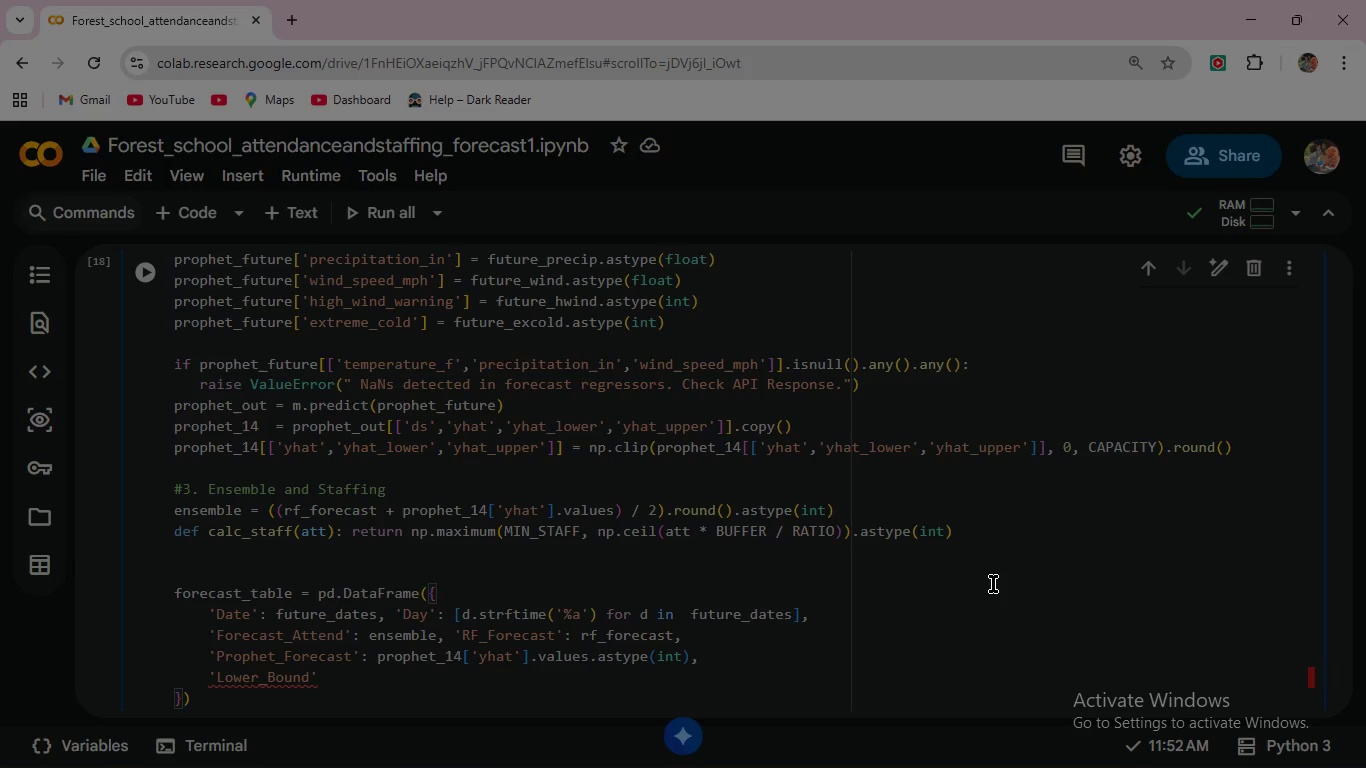 
type(: prop)
 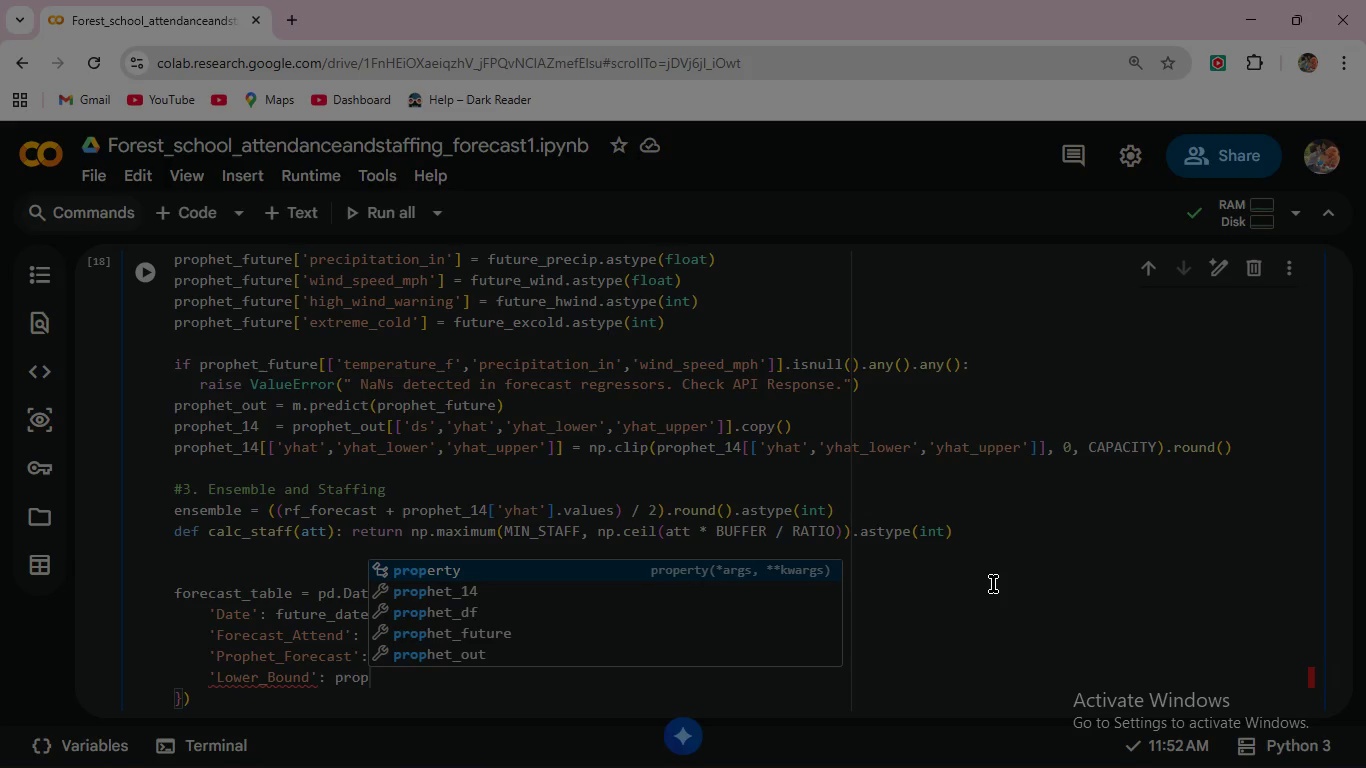 
key(ArrowDown)
 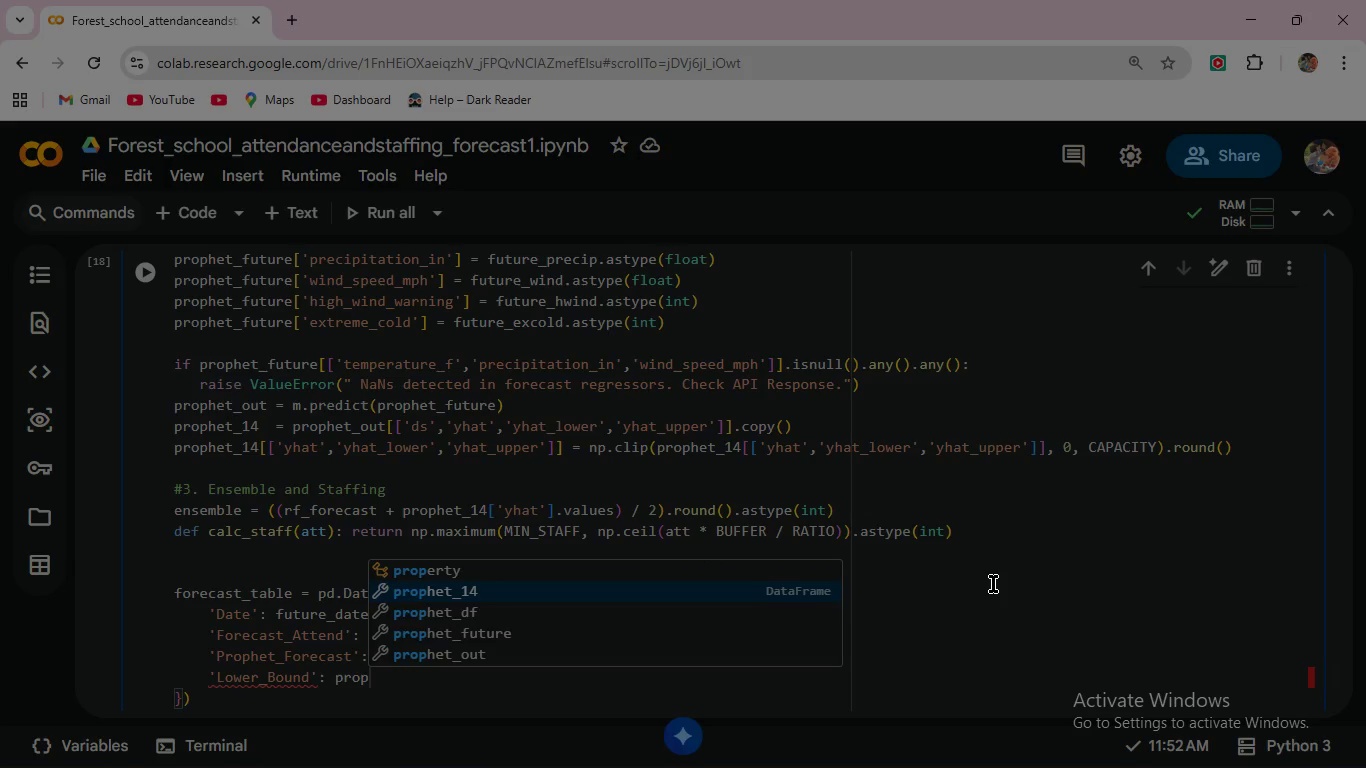 
key(Enter)
 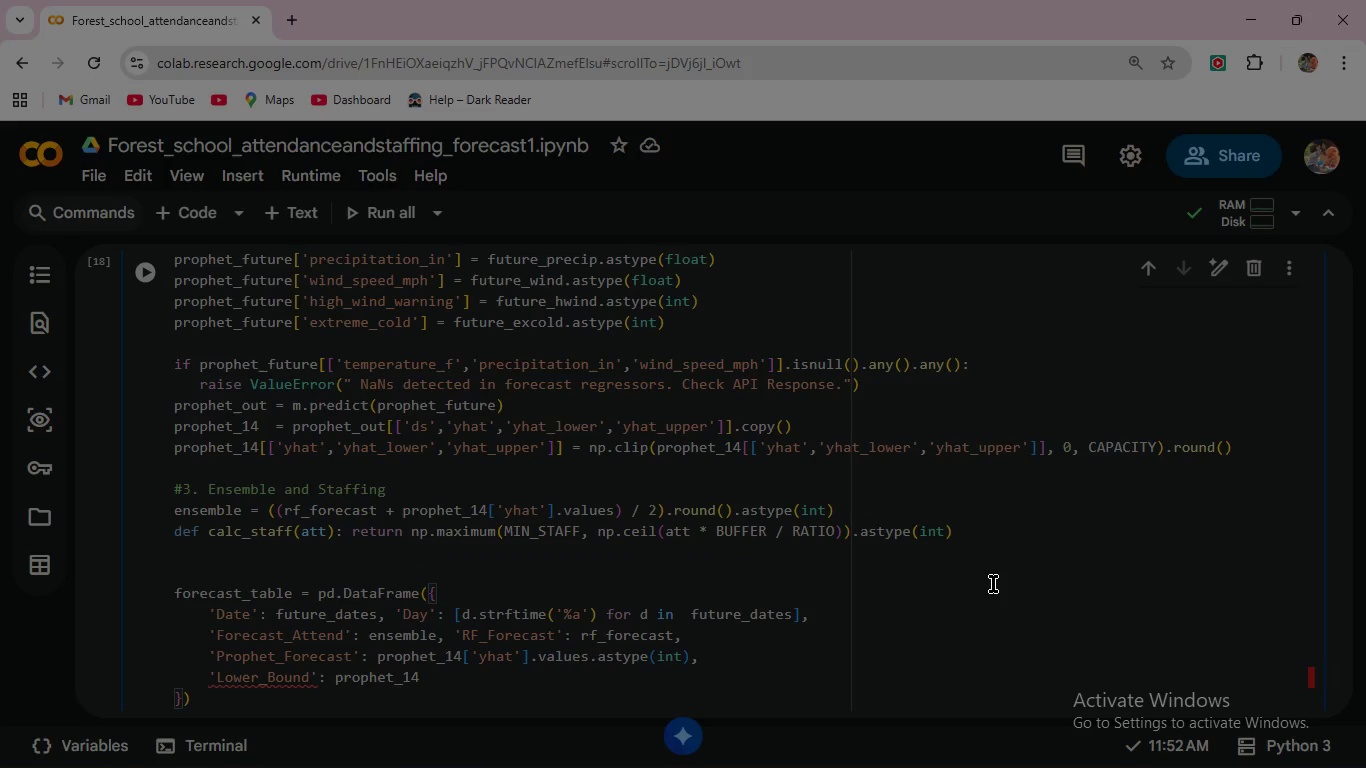 
type(['ya)
 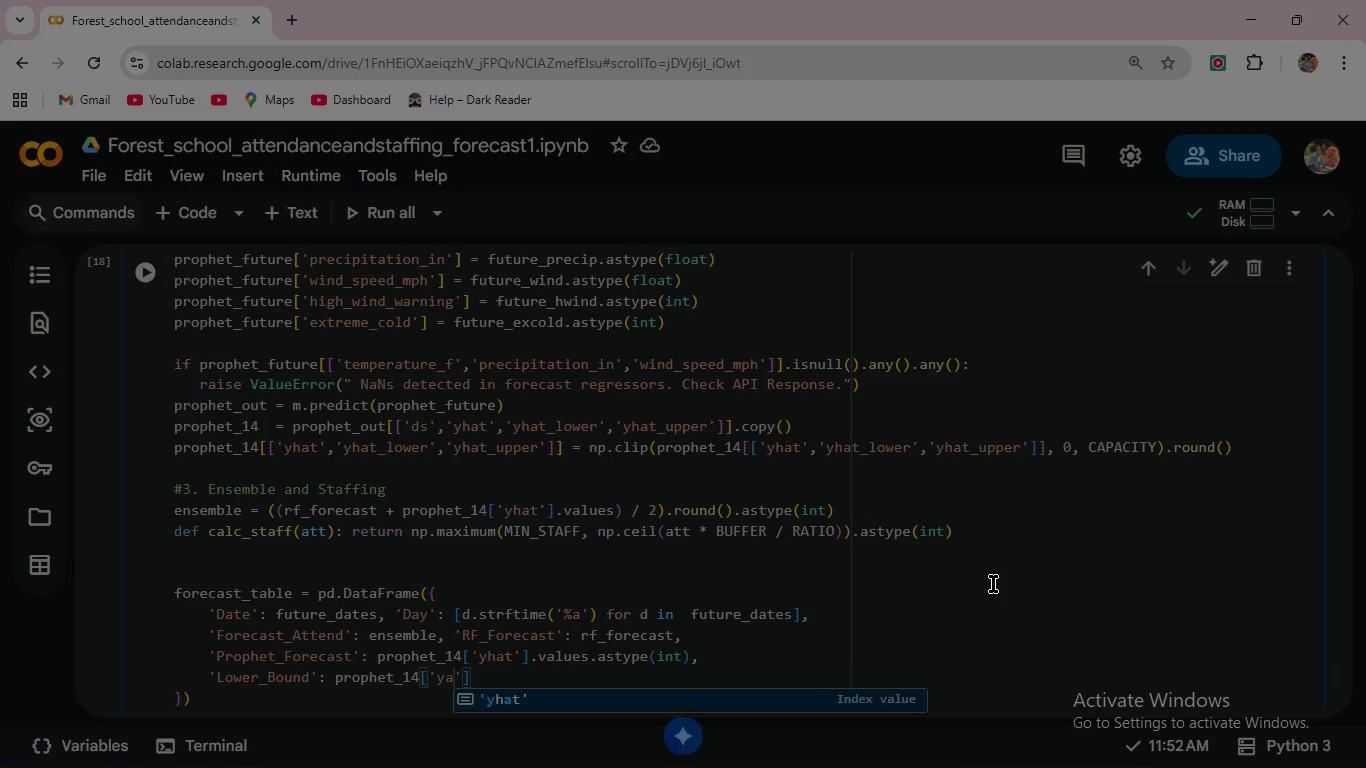 
wait(5.66)
 